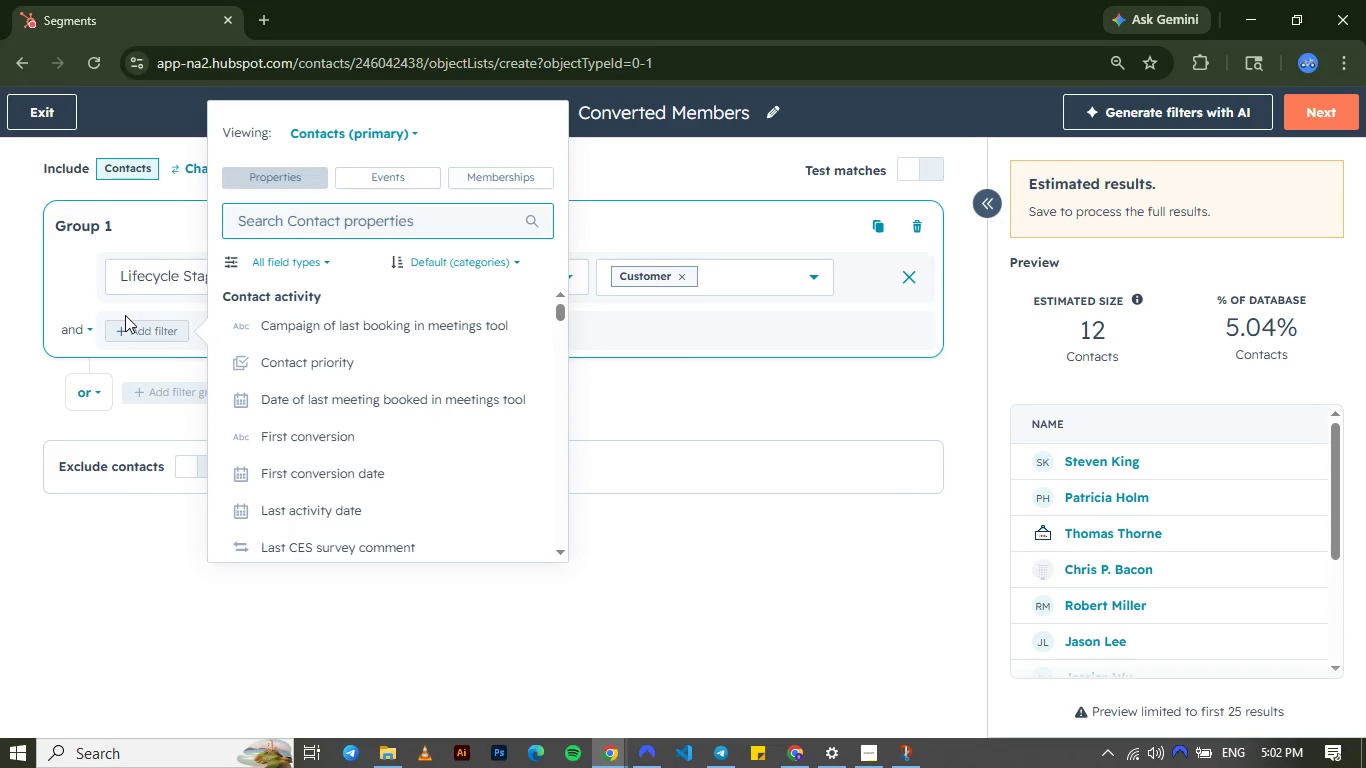 
type(gol)
 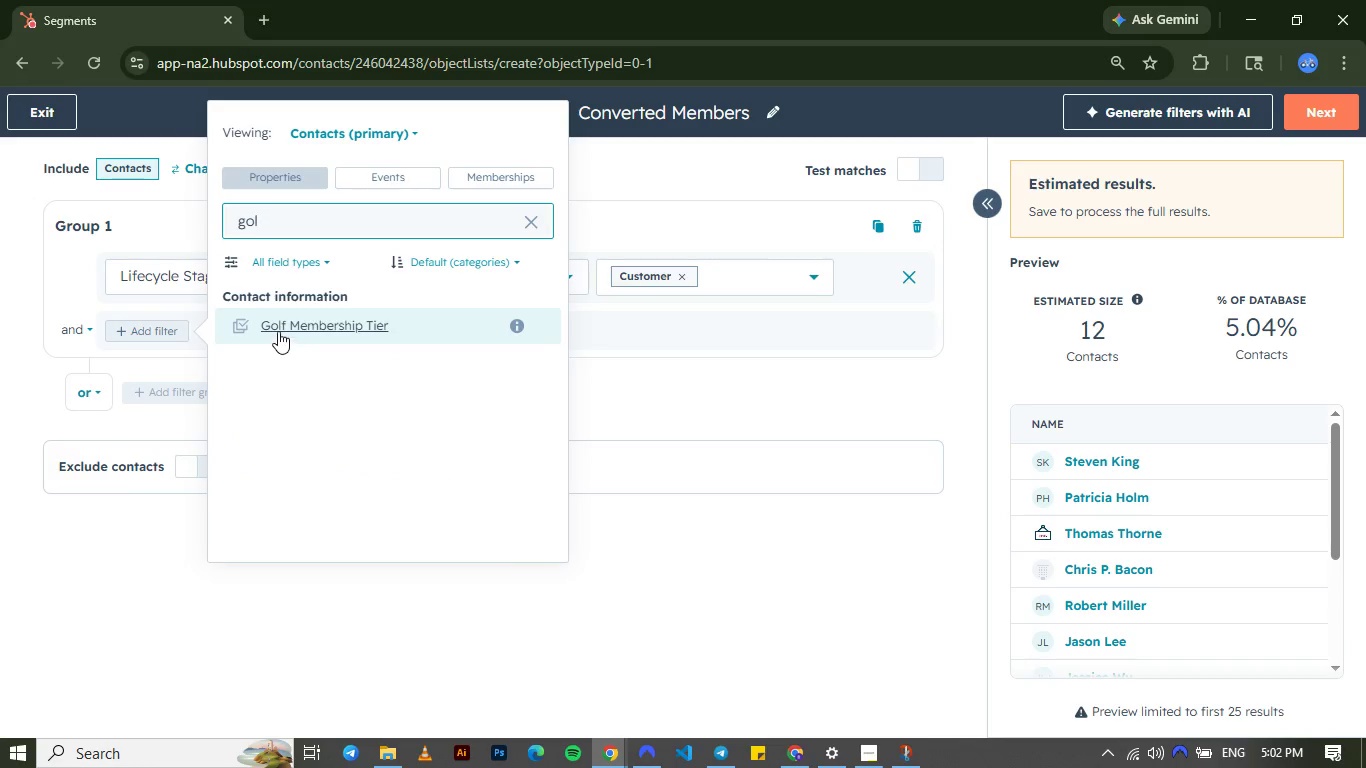 
left_click([277, 331])
 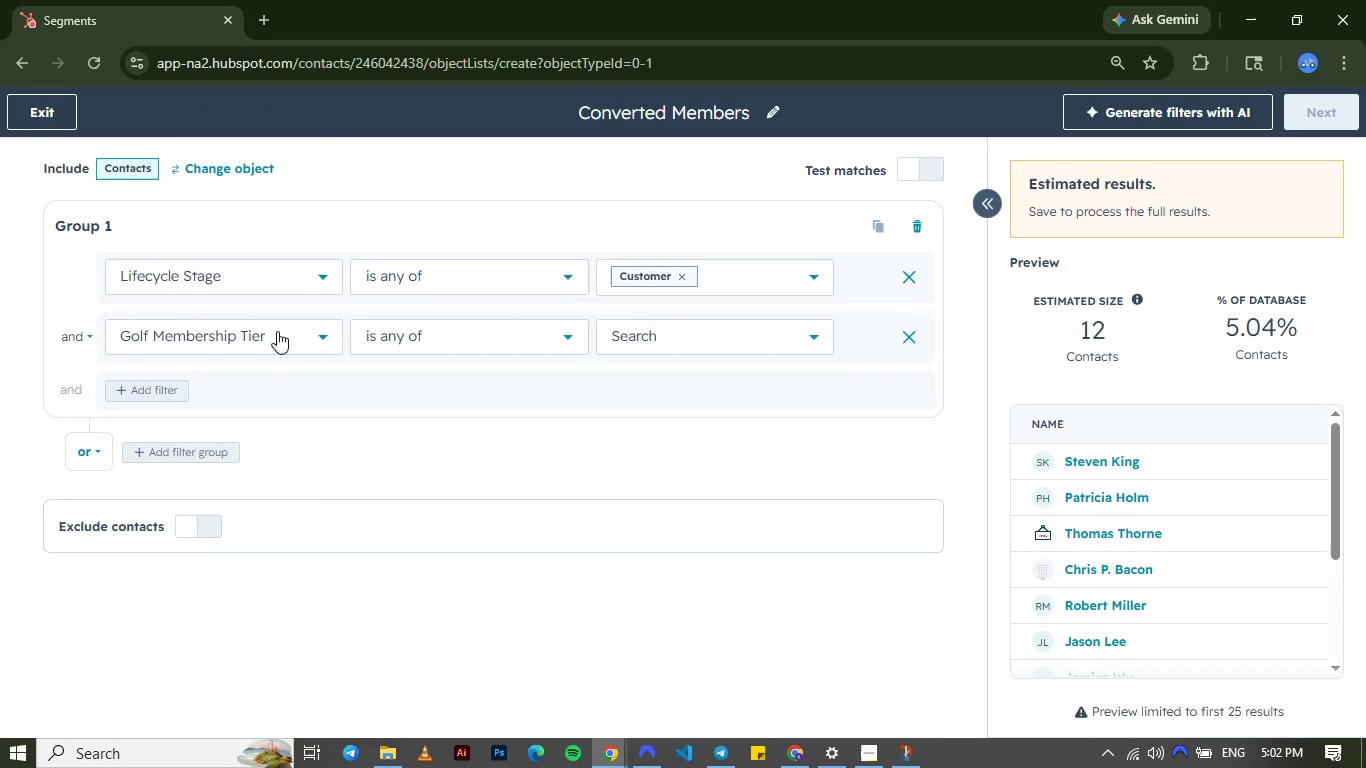 
left_click([391, 332])
 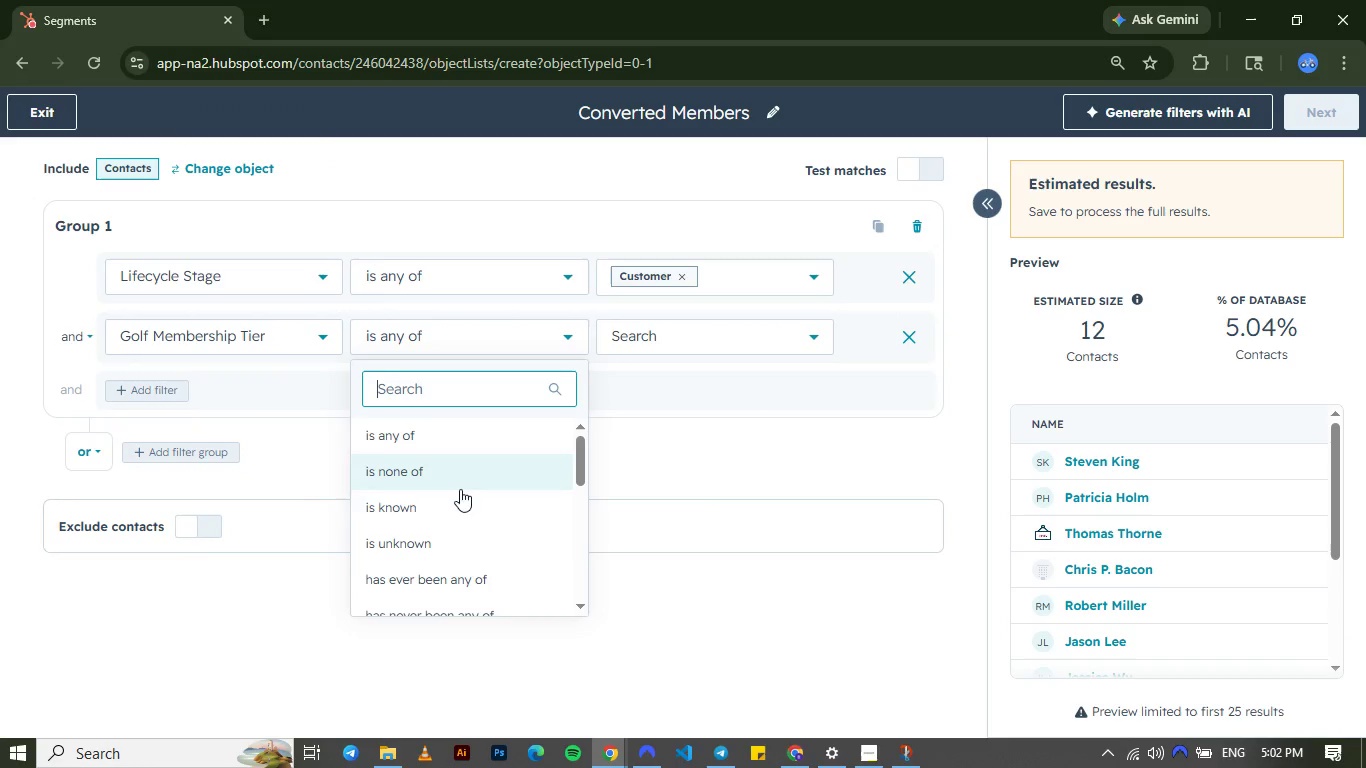 
left_click([461, 500])
 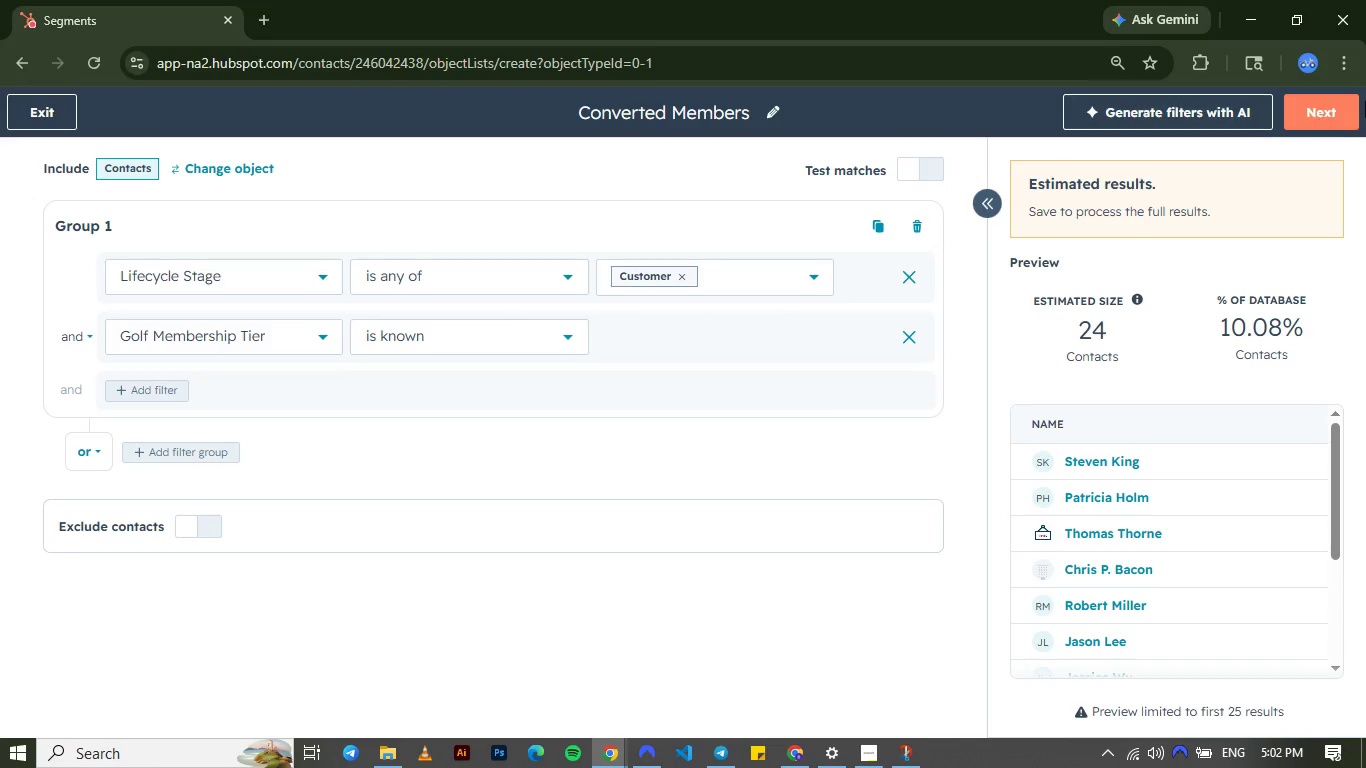 
wait(22.51)
 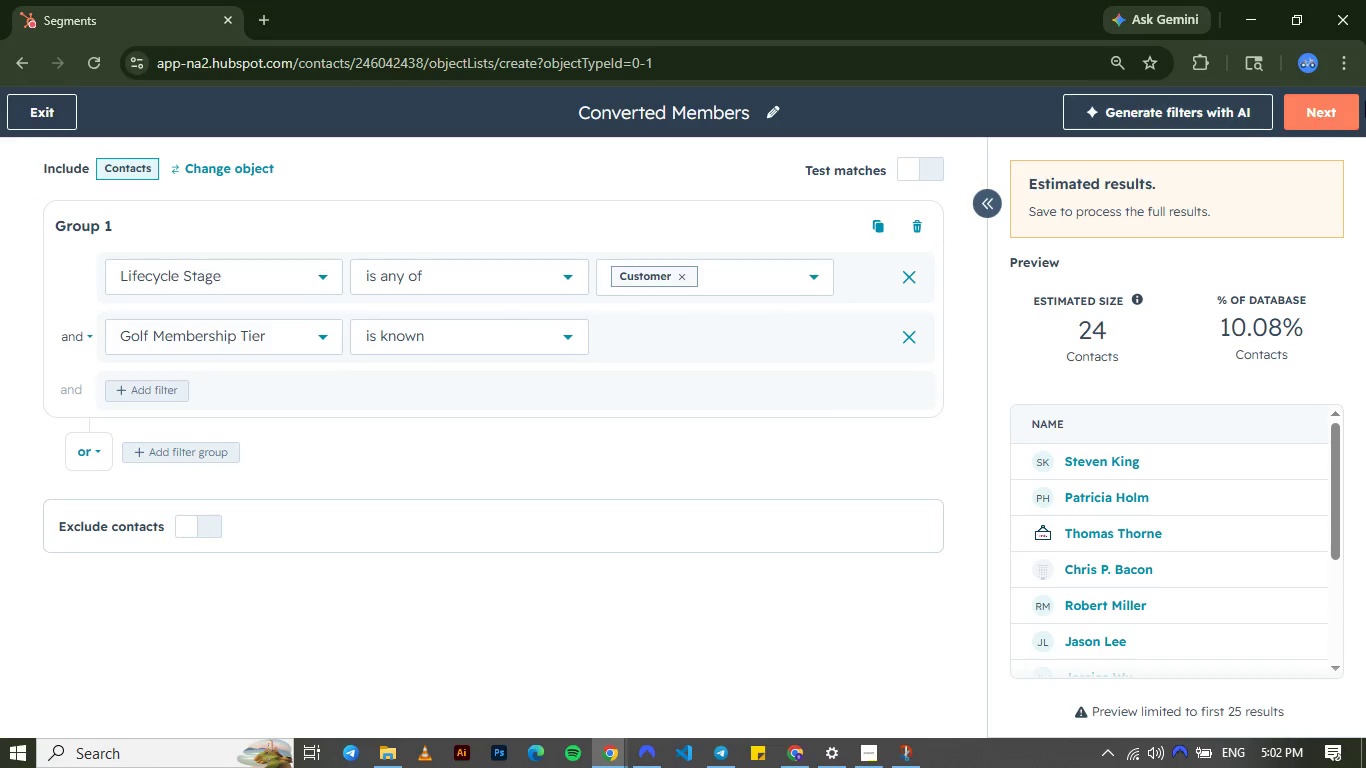 
left_click([1342, 111])
 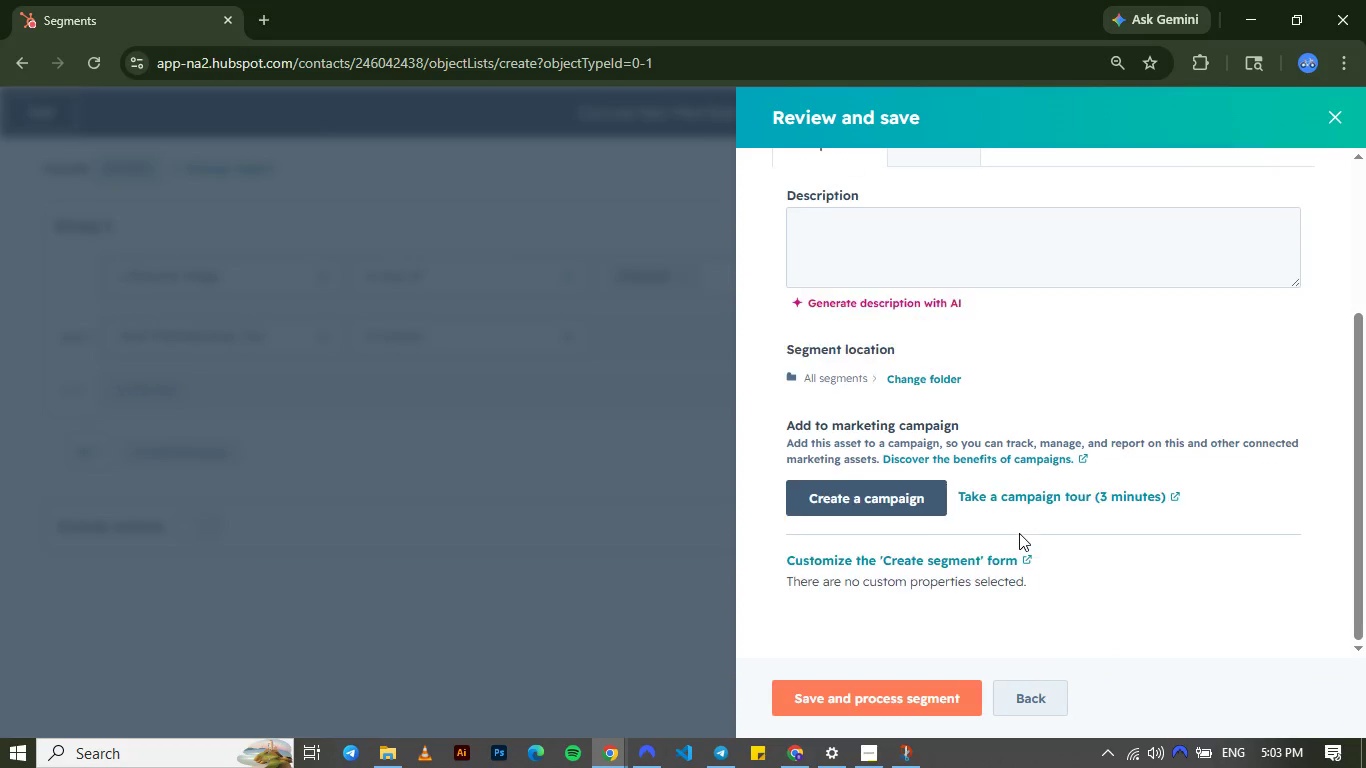 
wait(6.11)
 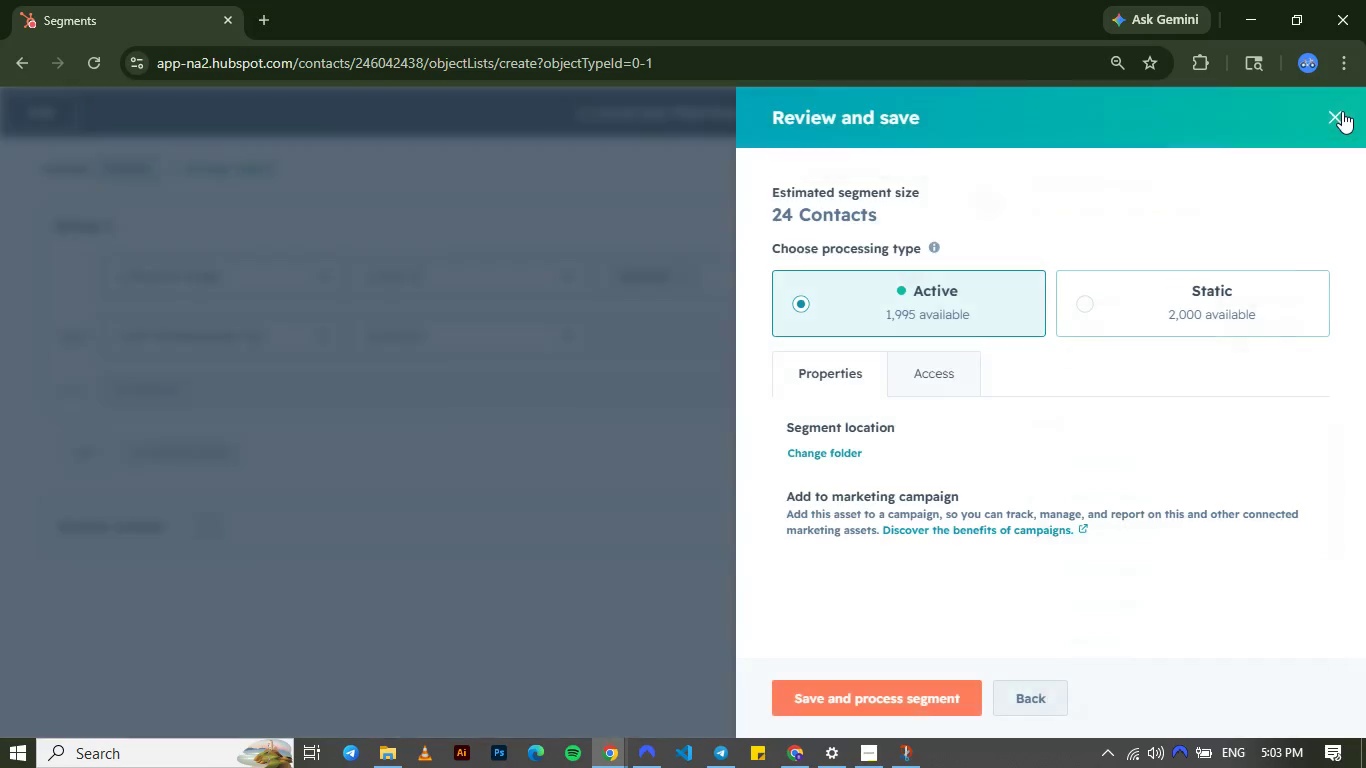 
left_click([868, 705])
 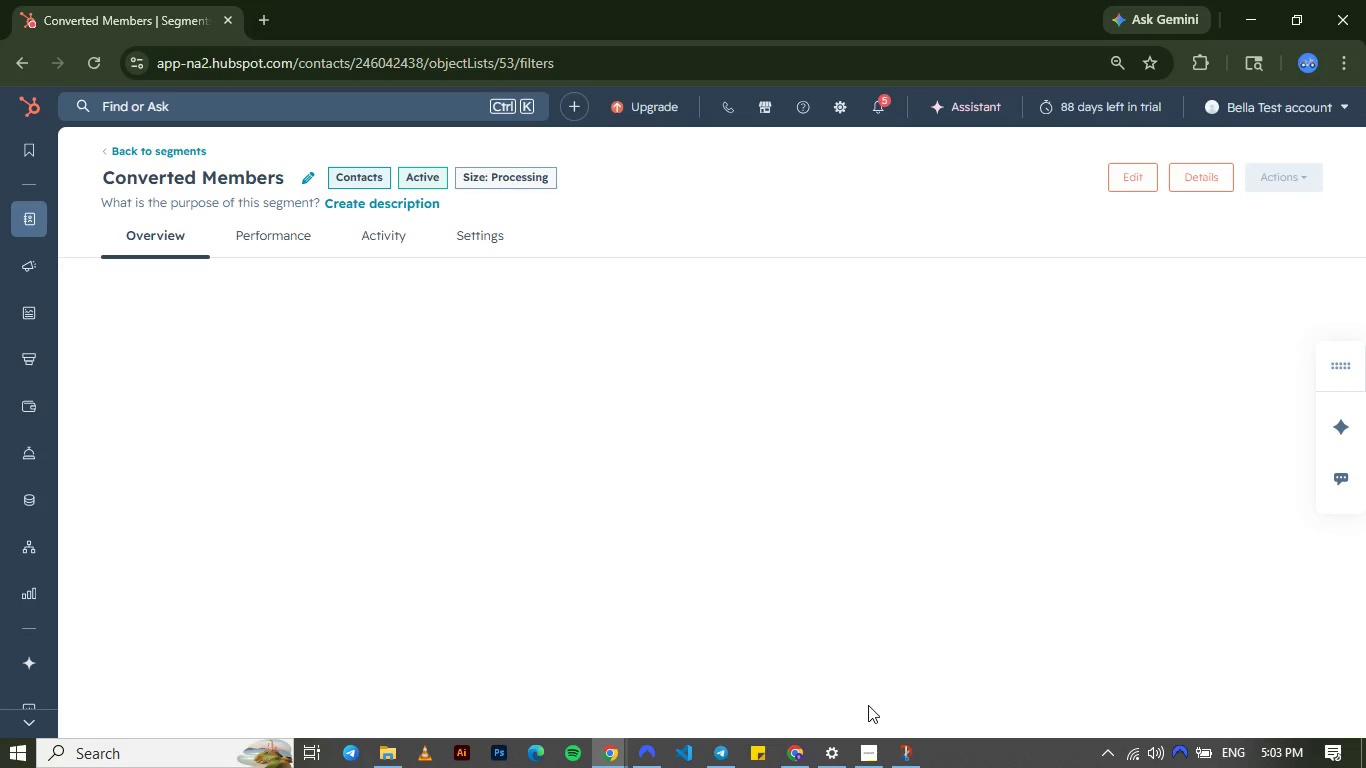 
wait(11.2)
 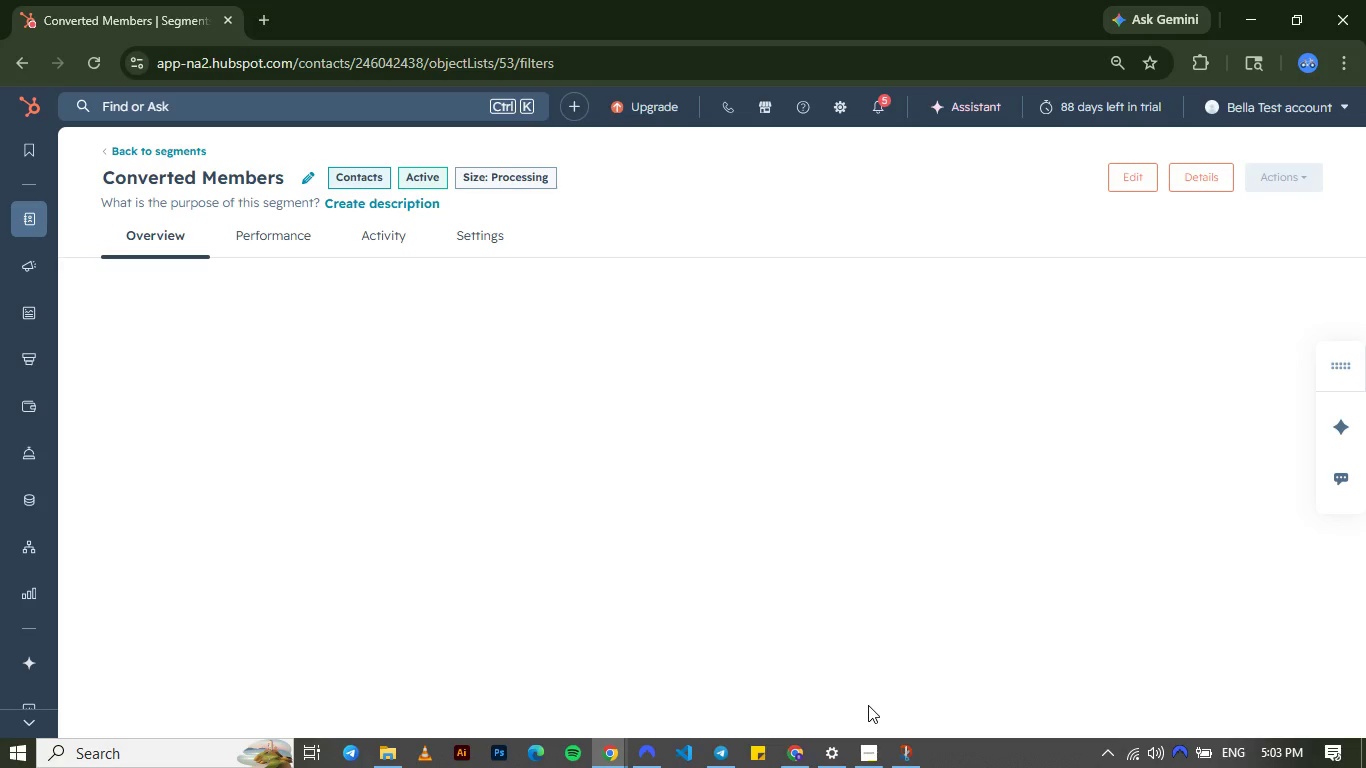 
mouse_move([810, 565])
 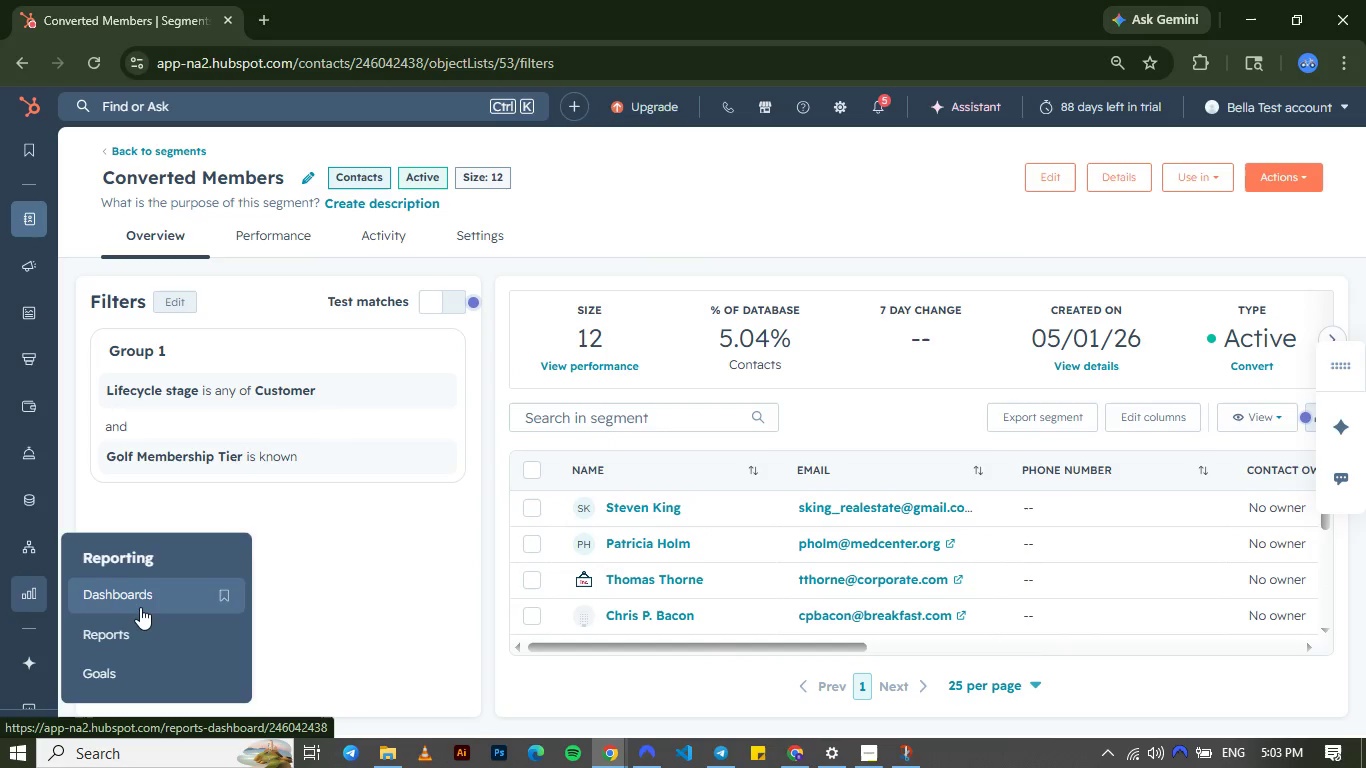 
wait(5.96)
 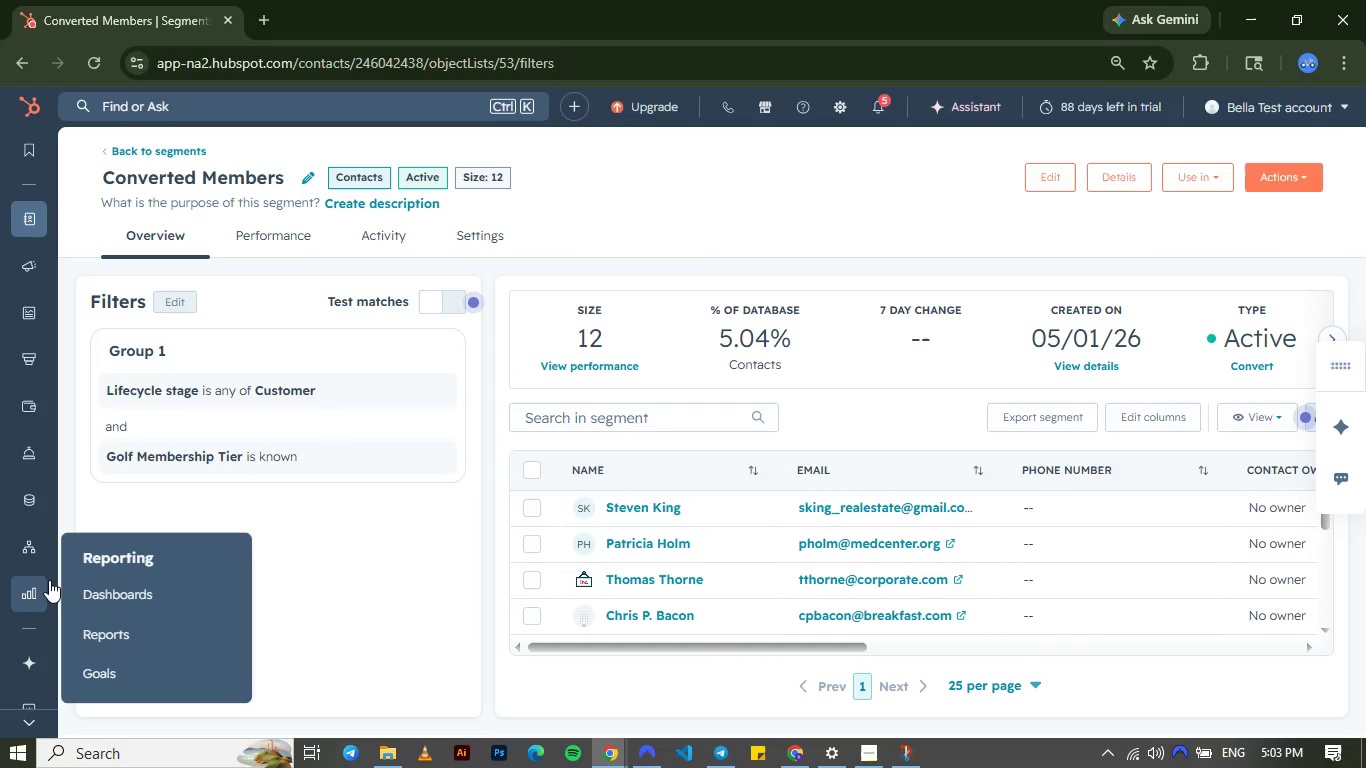 
left_click([140, 607])
 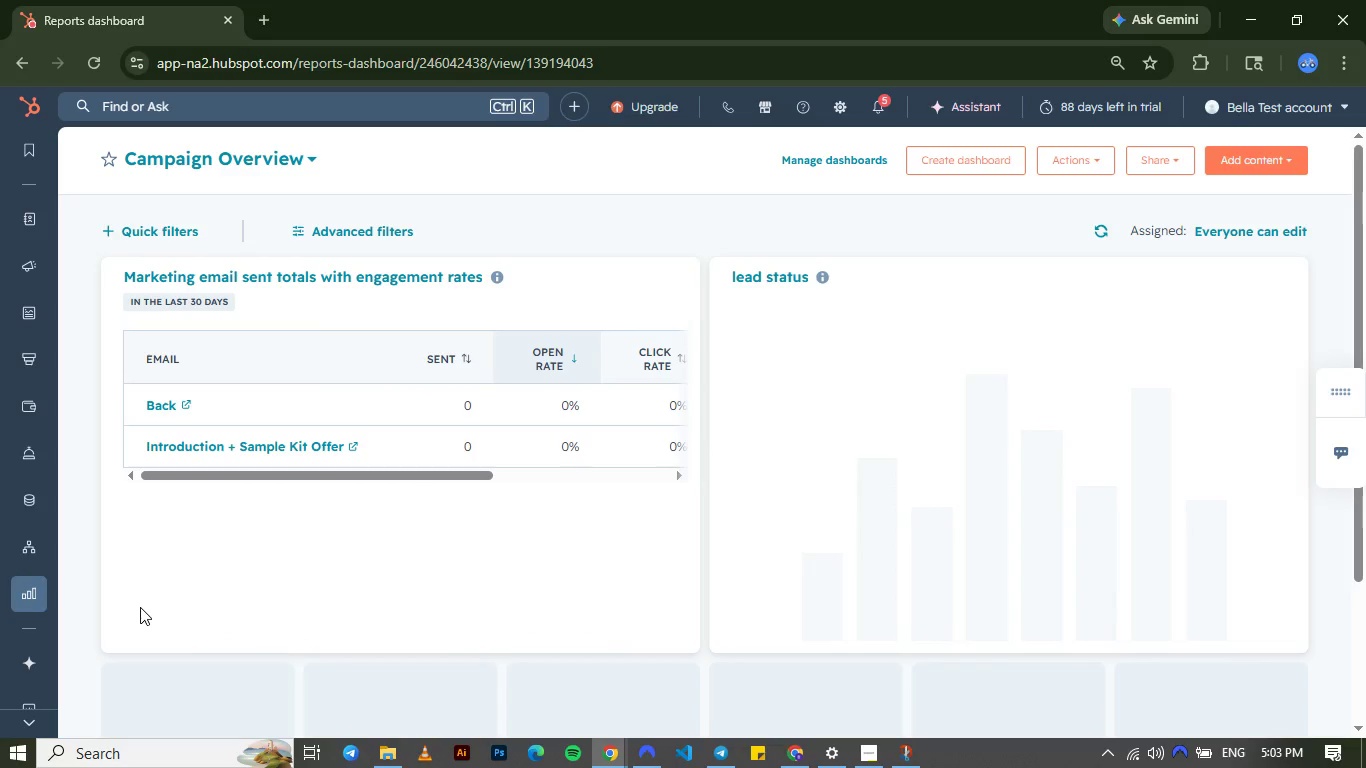 
wait(19.61)
 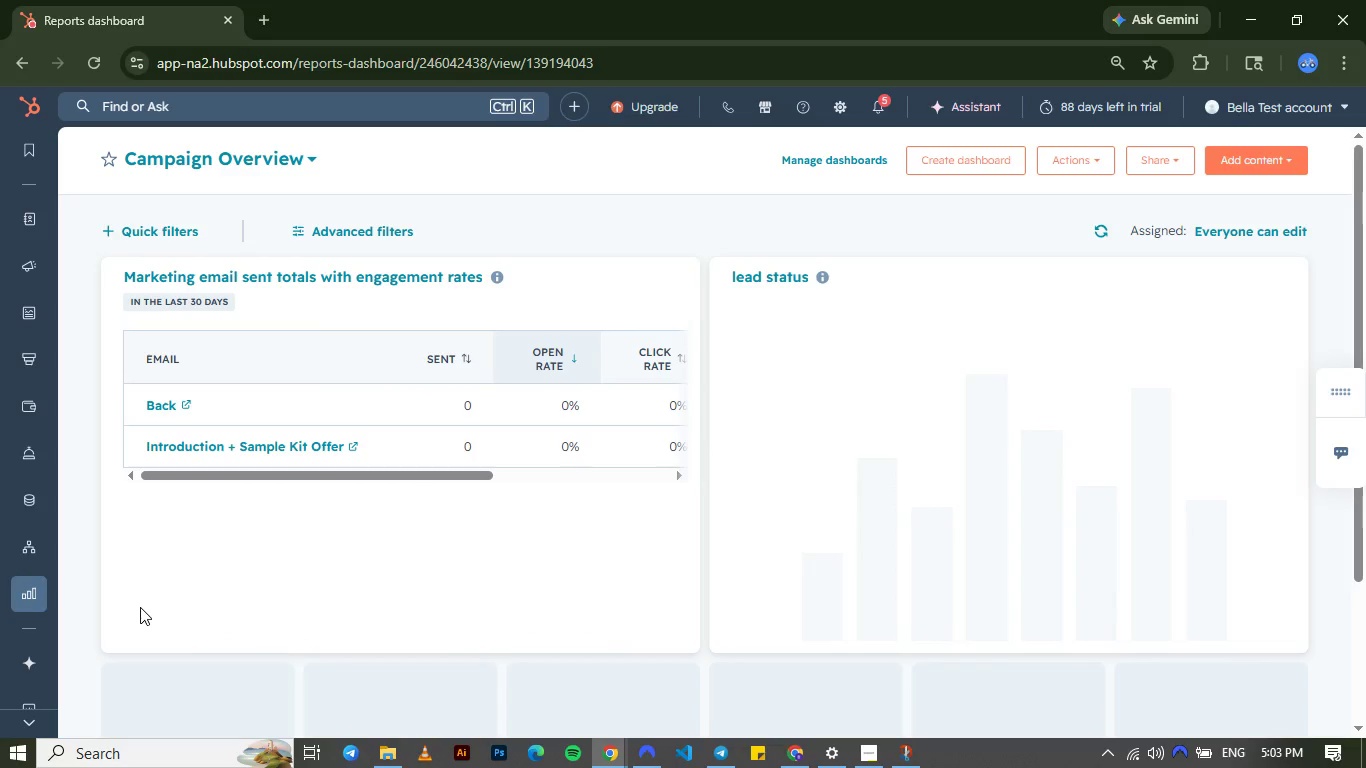 
left_click([957, 157])
 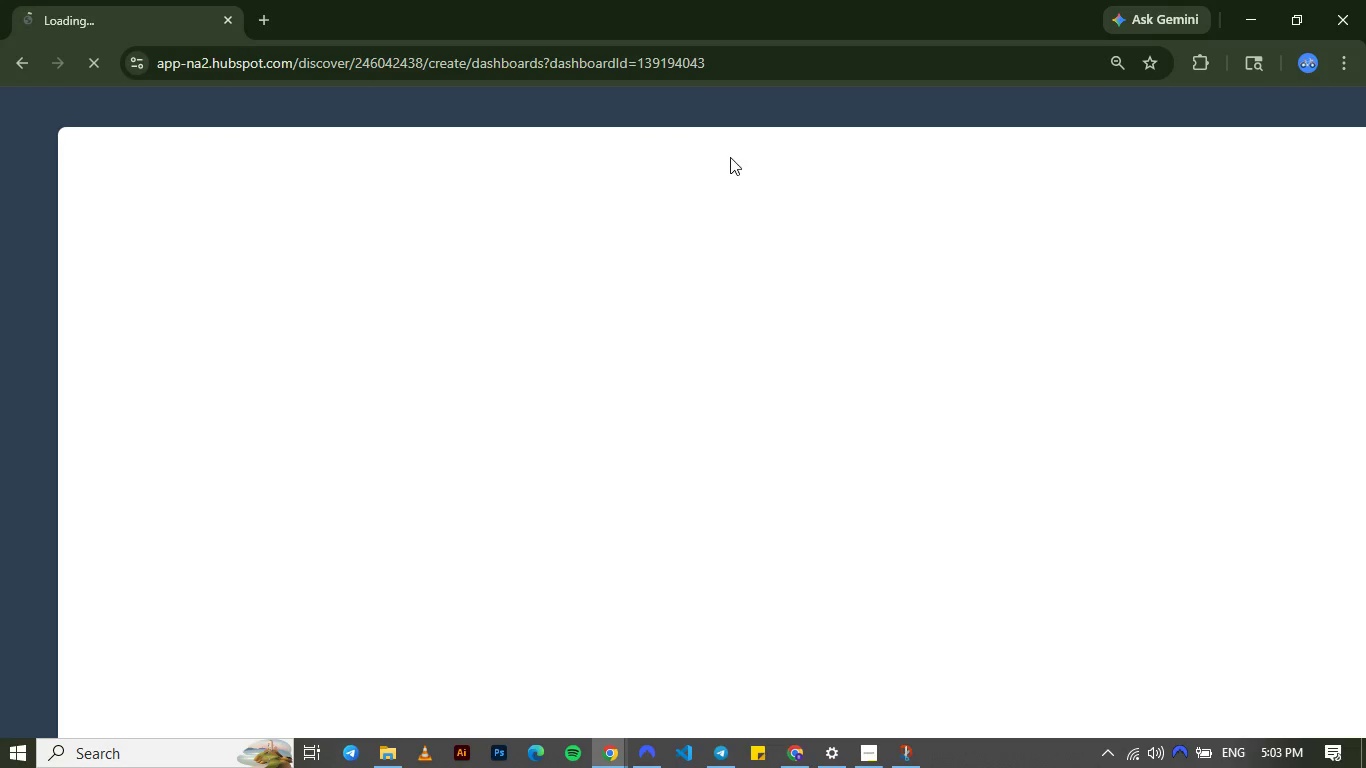 
mouse_move([1057, 240])
 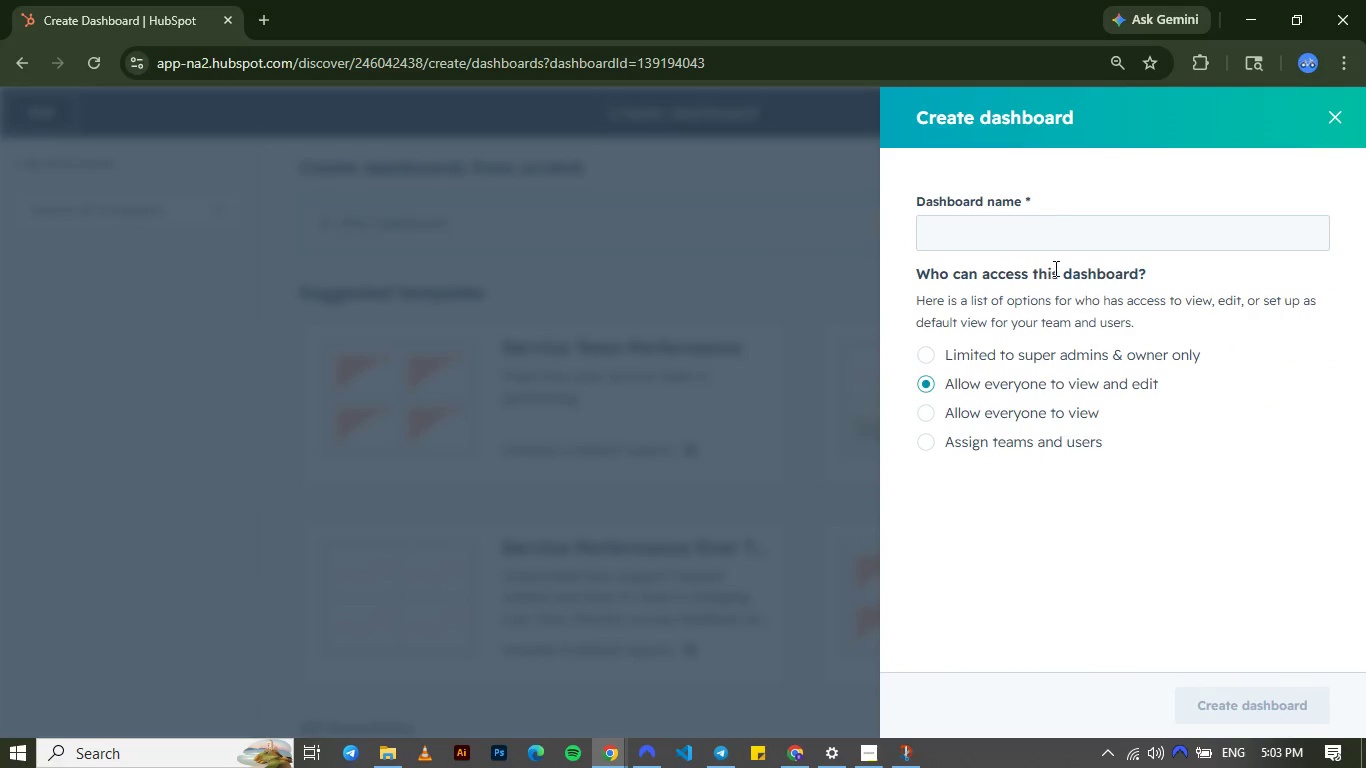 
left_click([1061, 240])
 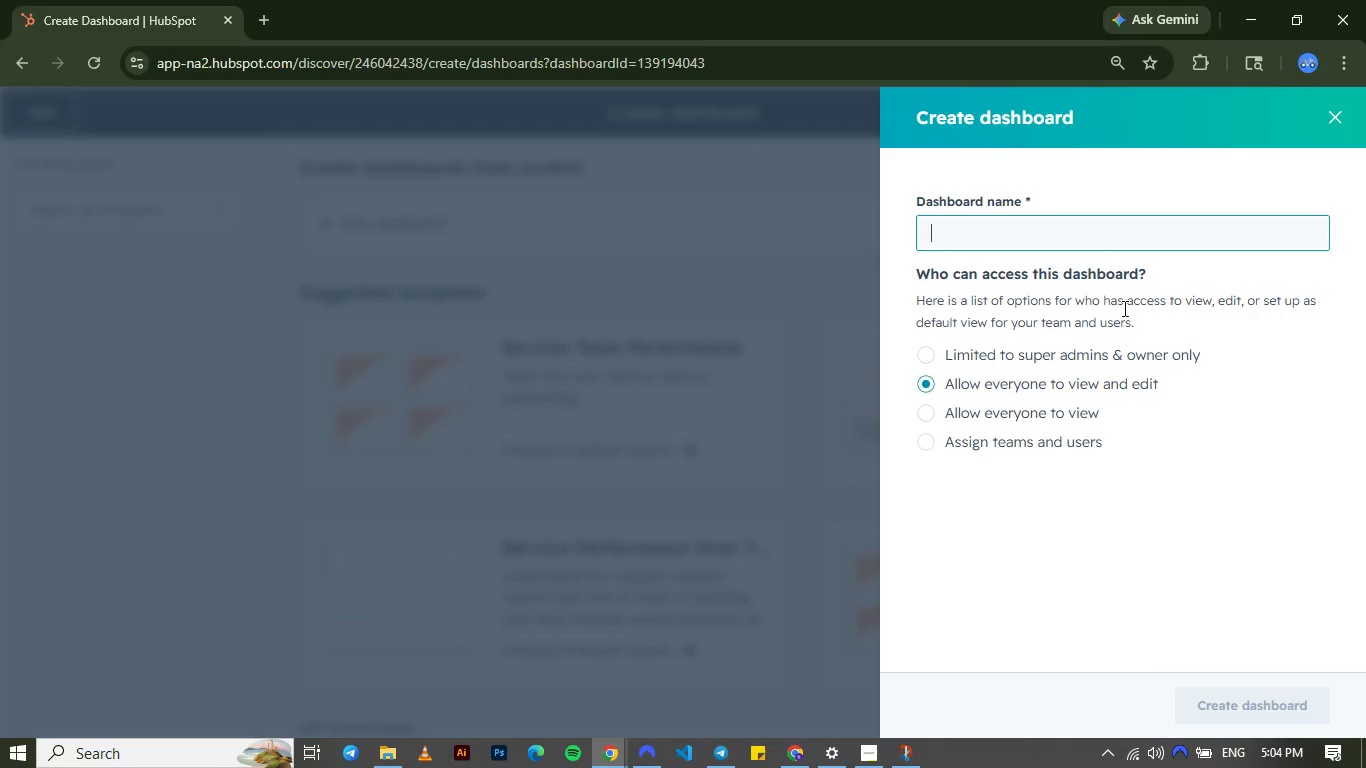 
wait(5.86)
 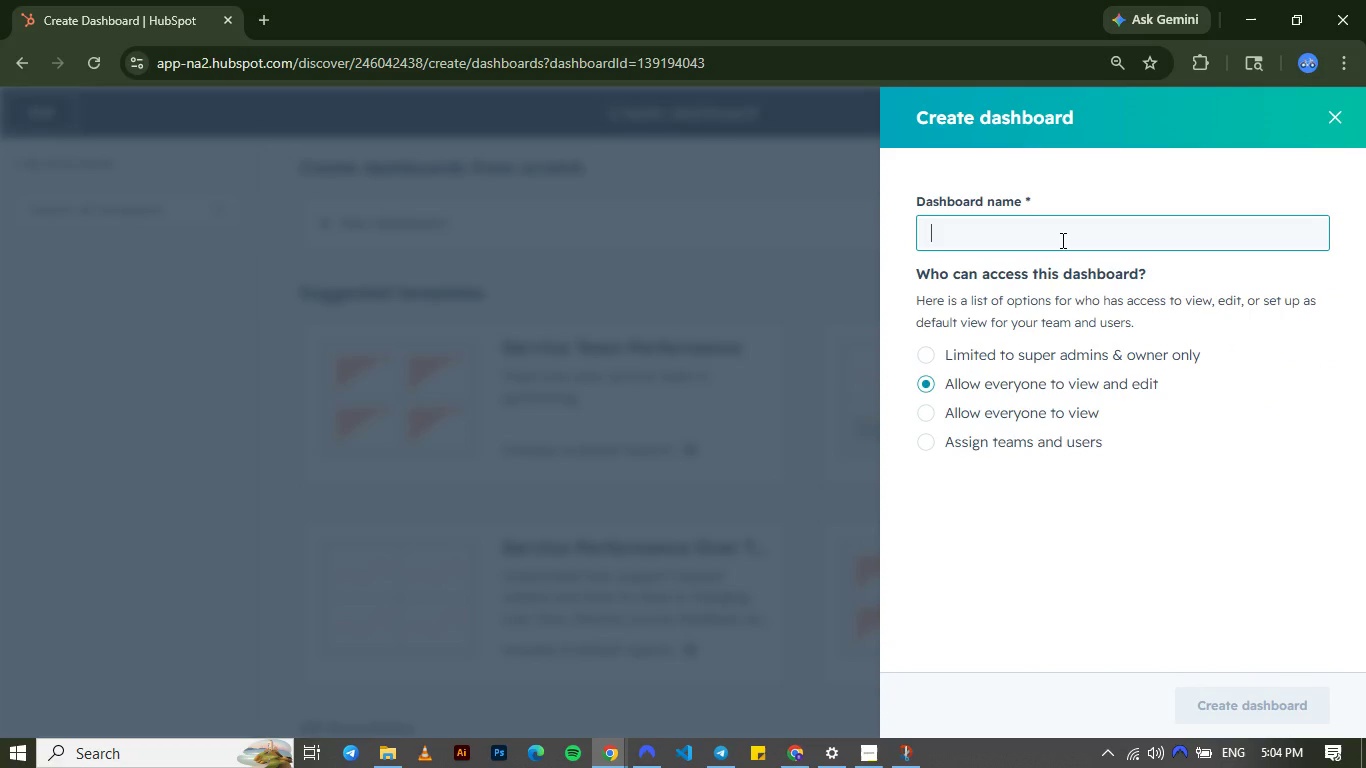 
type(Membership Conversion )
 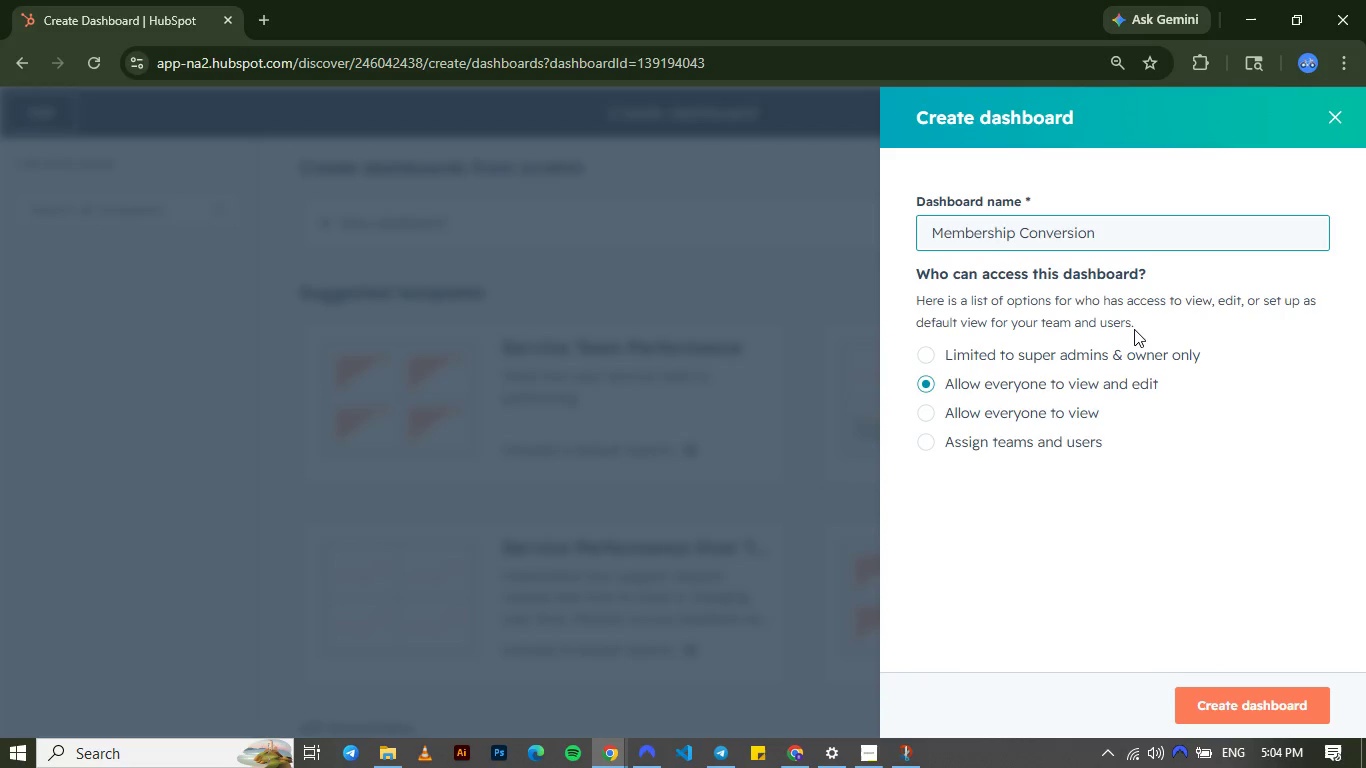 
hold_key(key=ShiftLeft, duration=0.39)
 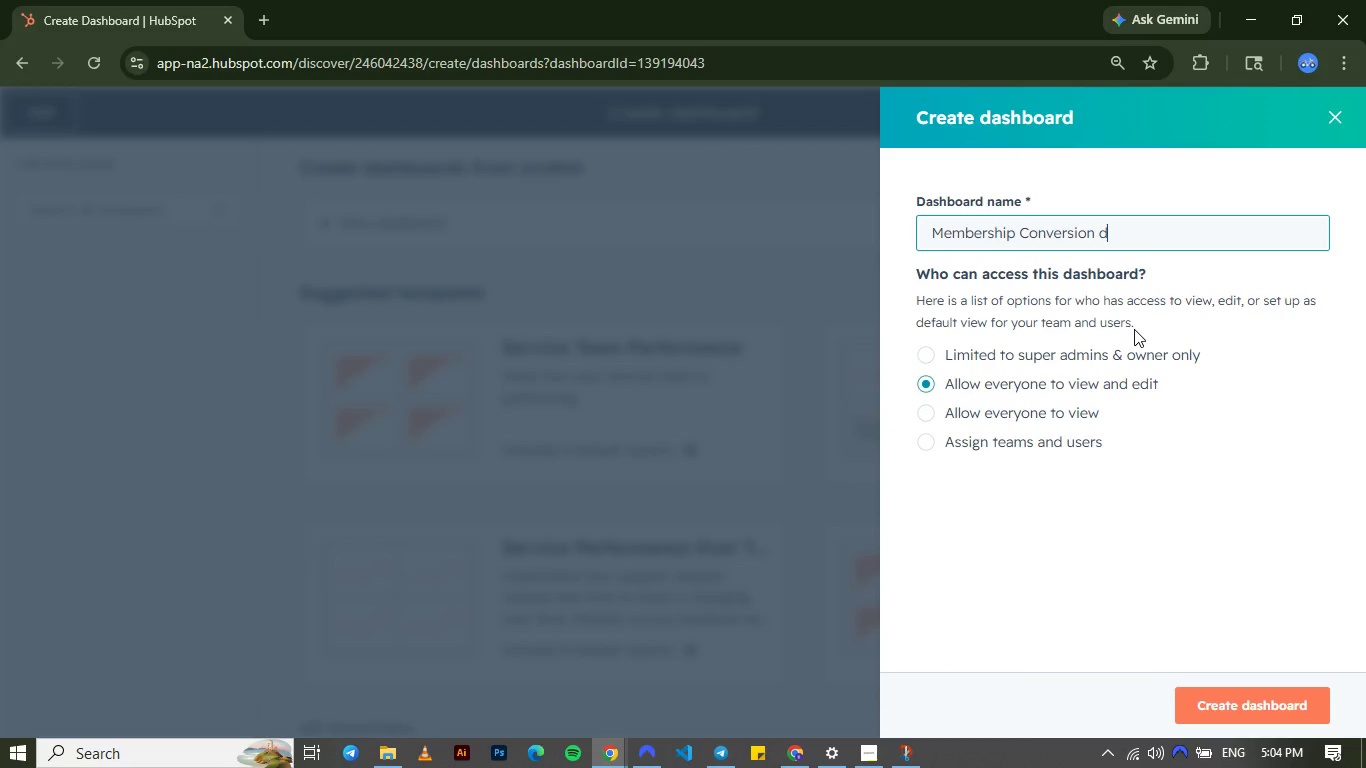 
type(das)
key(Backspace)
key(Backspace)
key(Backspace)
type(Dashboard)
 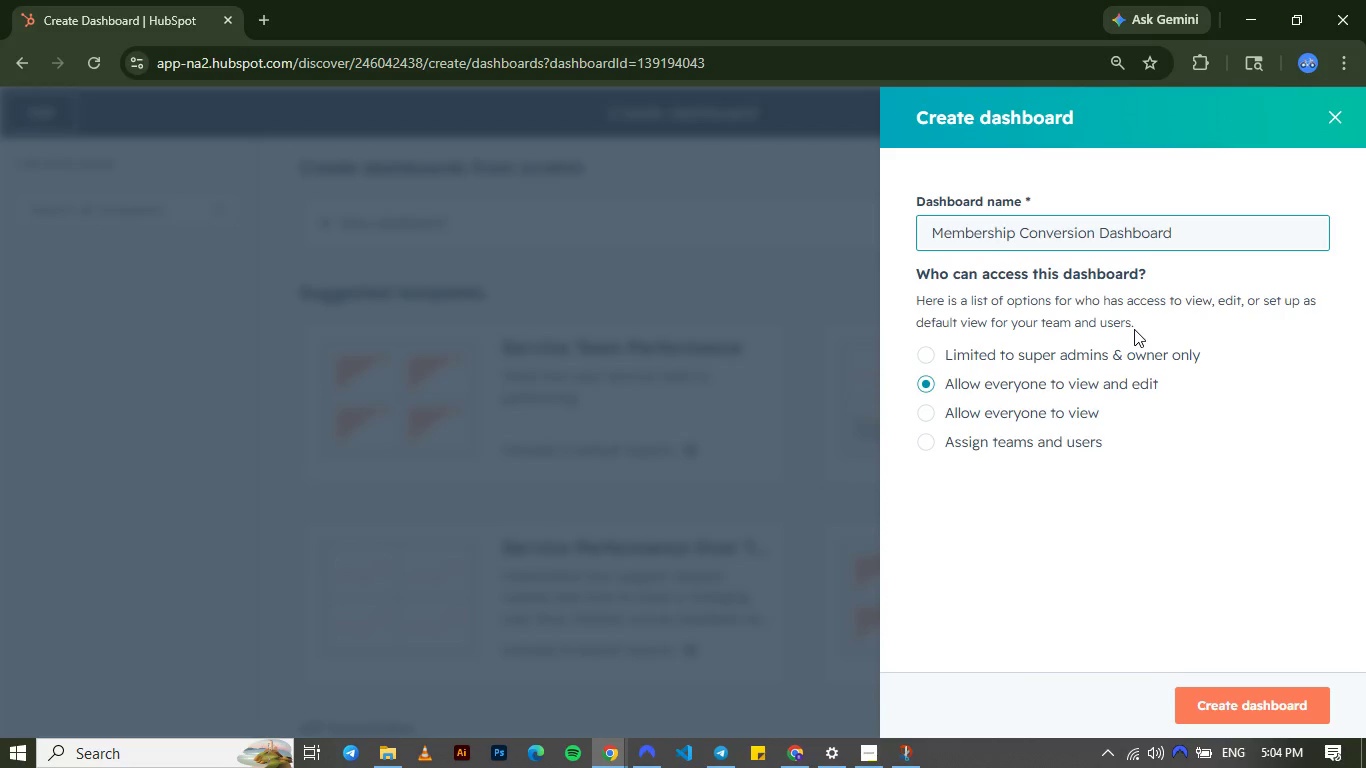 
left_click([1297, 701])
 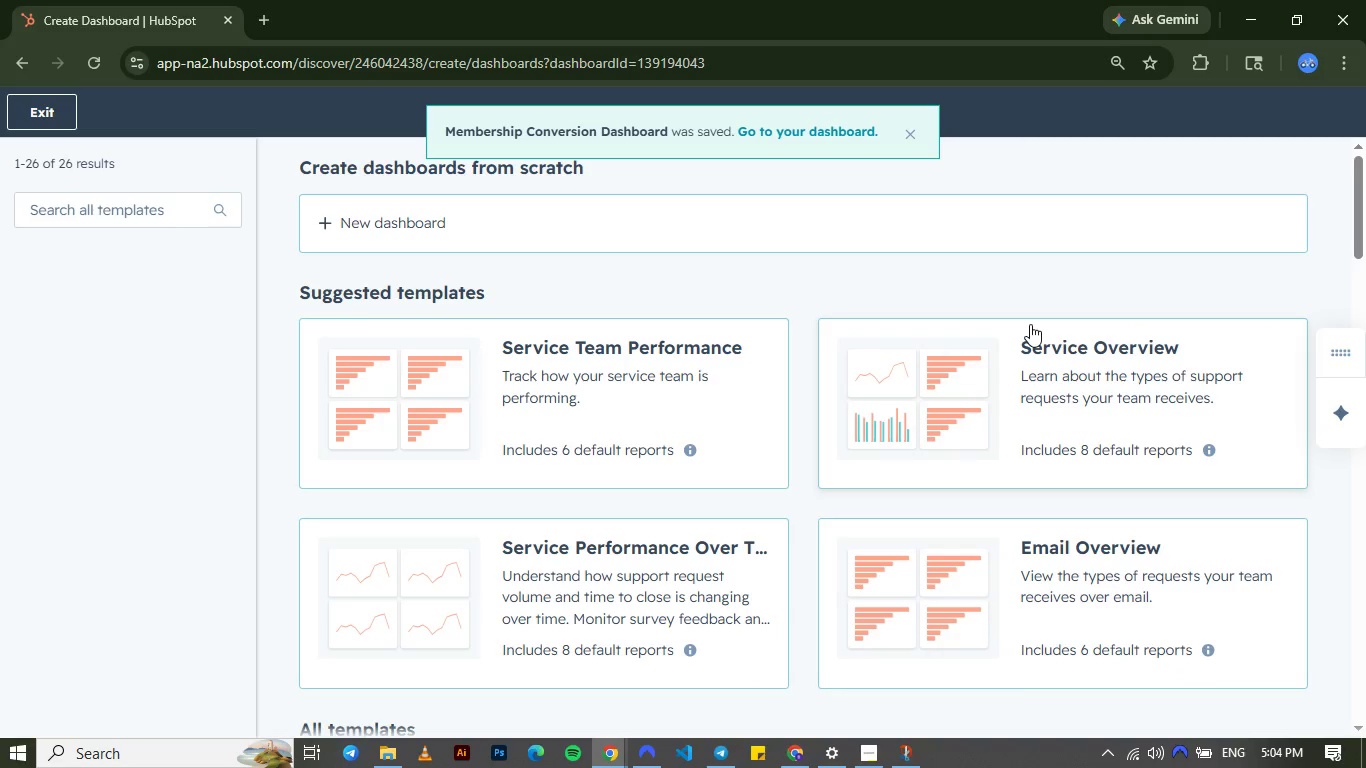 
left_click([796, 134])
 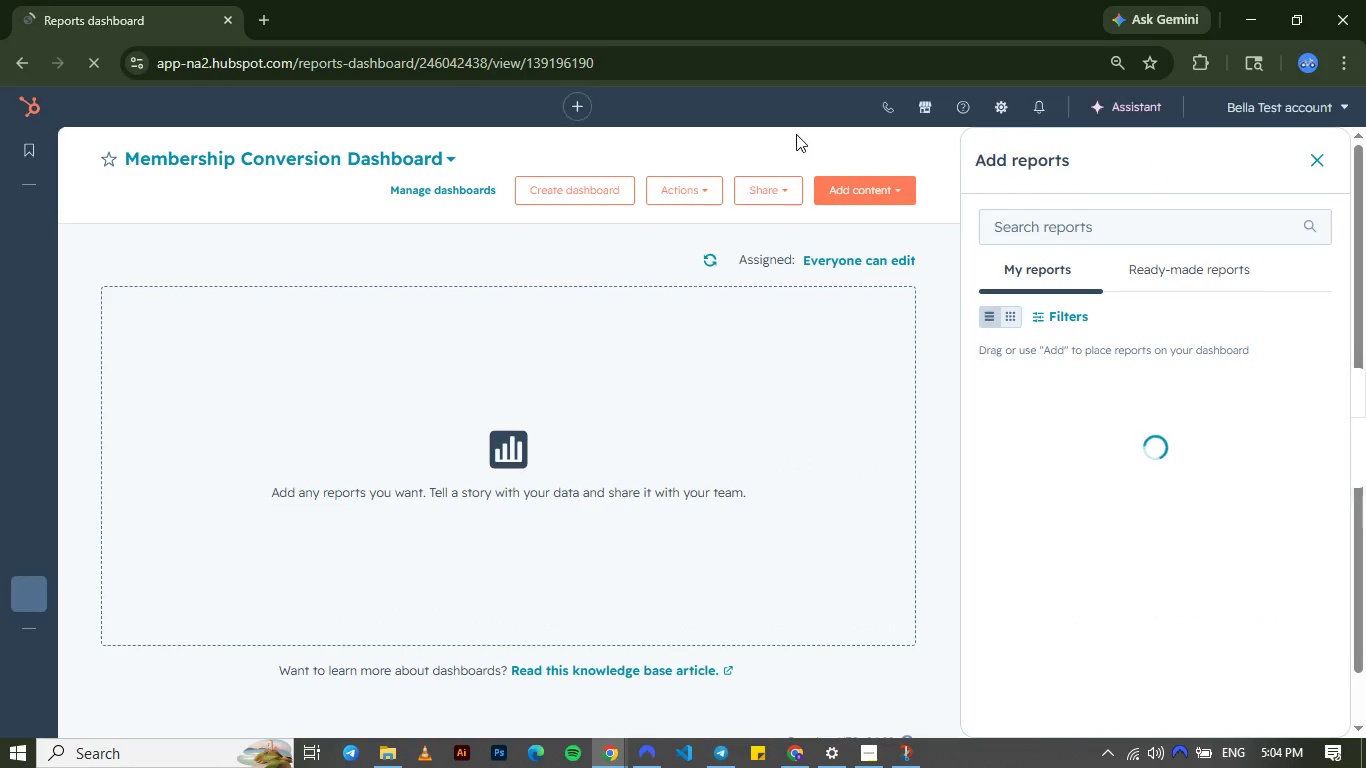 
wait(10.35)
 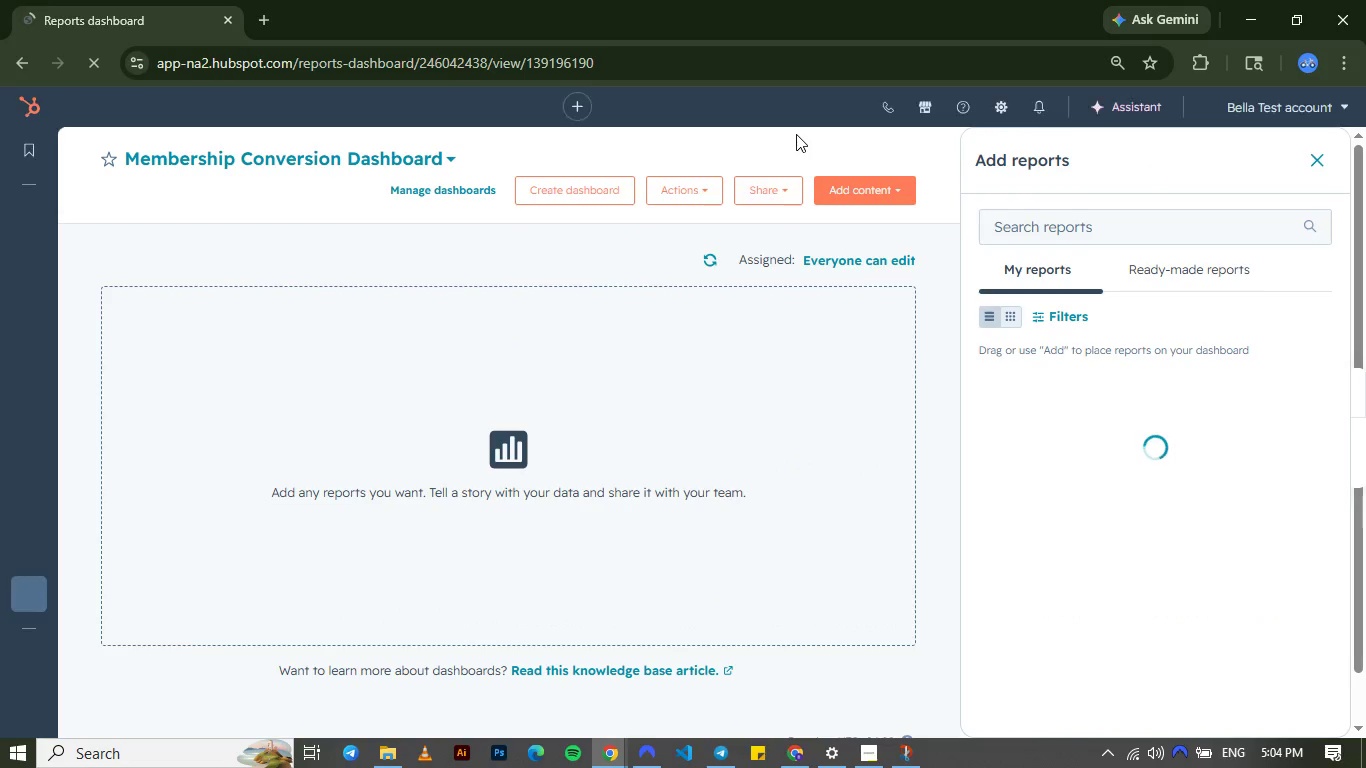 
mouse_move([860, 213])
 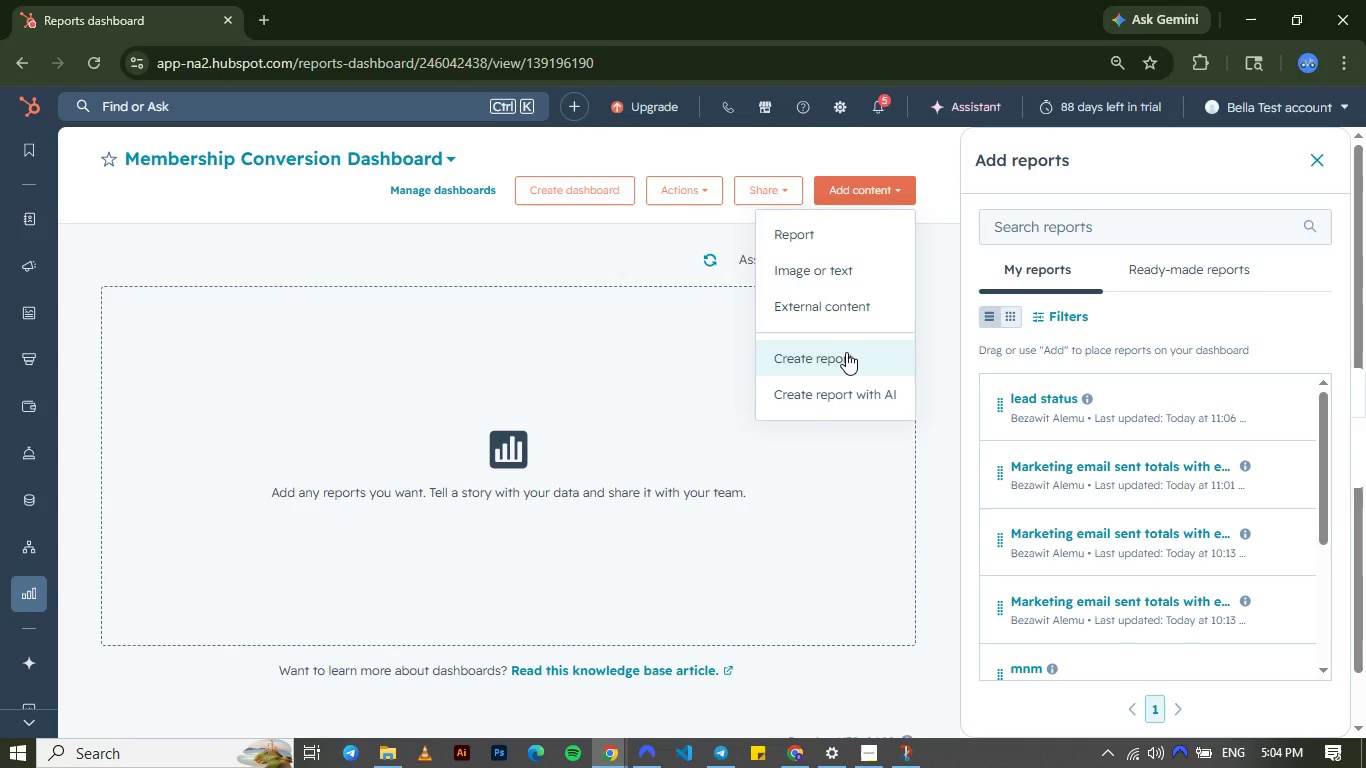 
double_click([846, 352])
 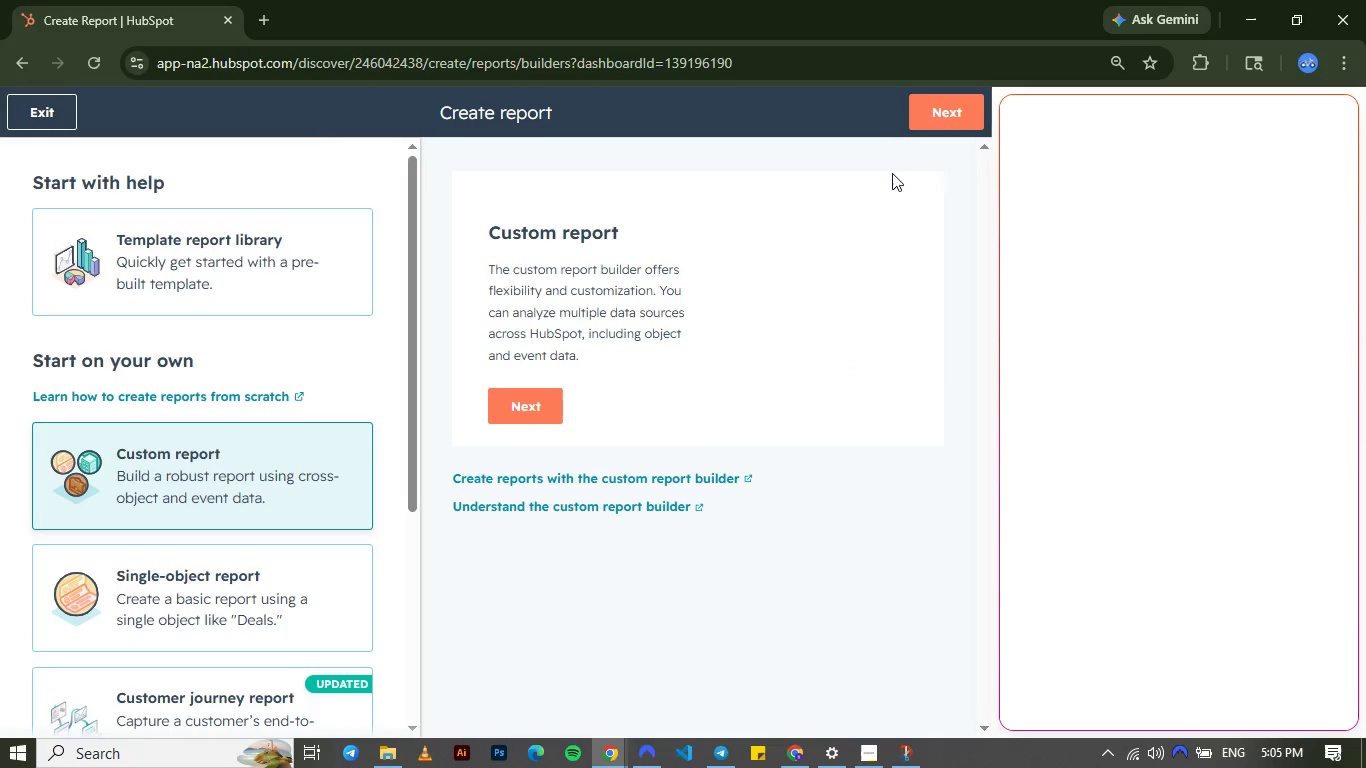 
left_click([846, 352])
 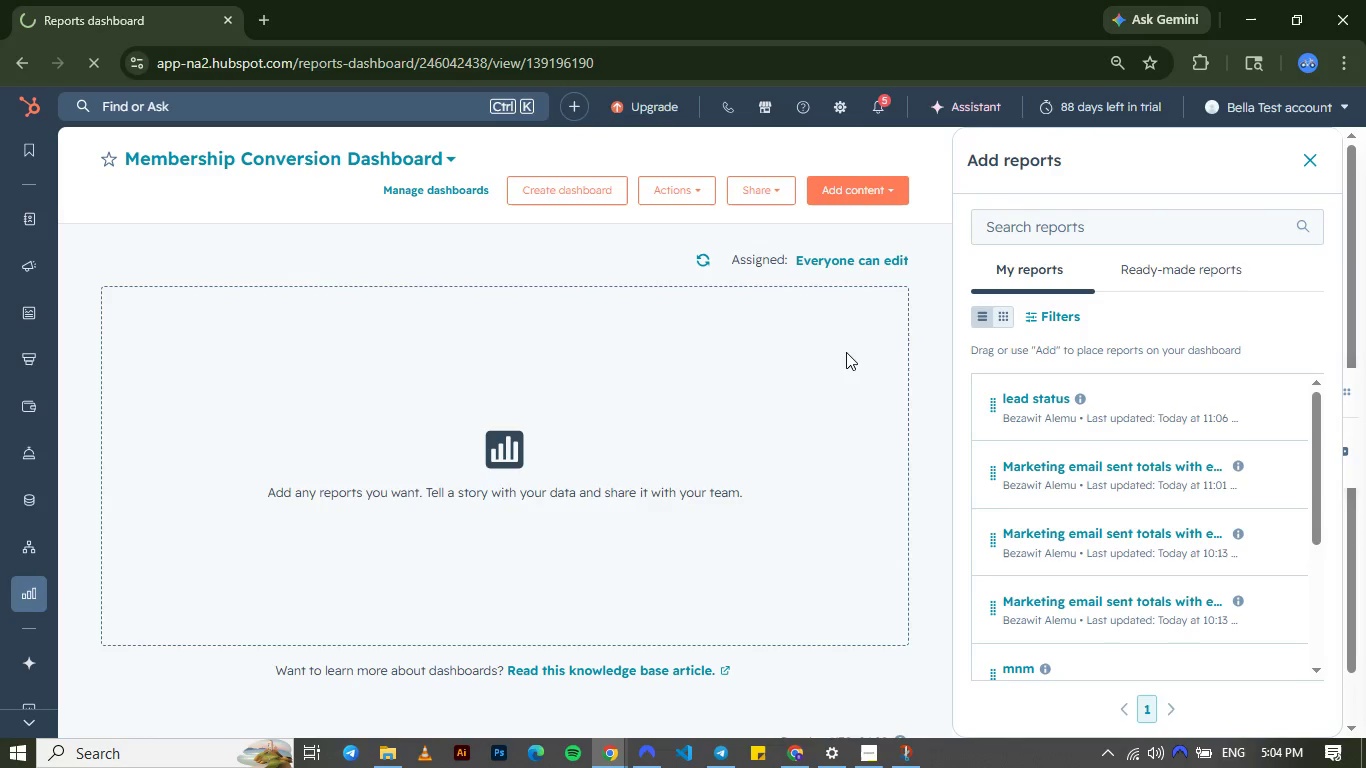 
wait(18.09)
 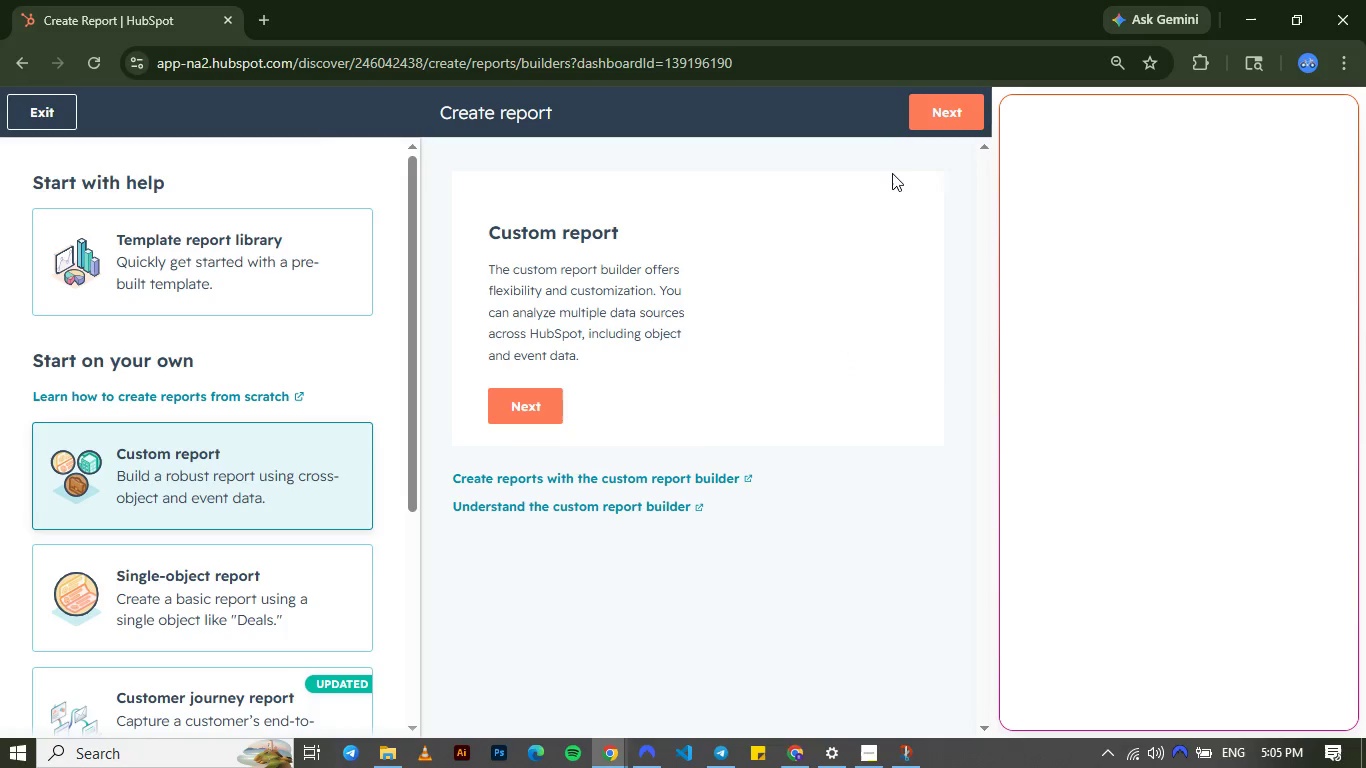 
double_click([1325, 121])
 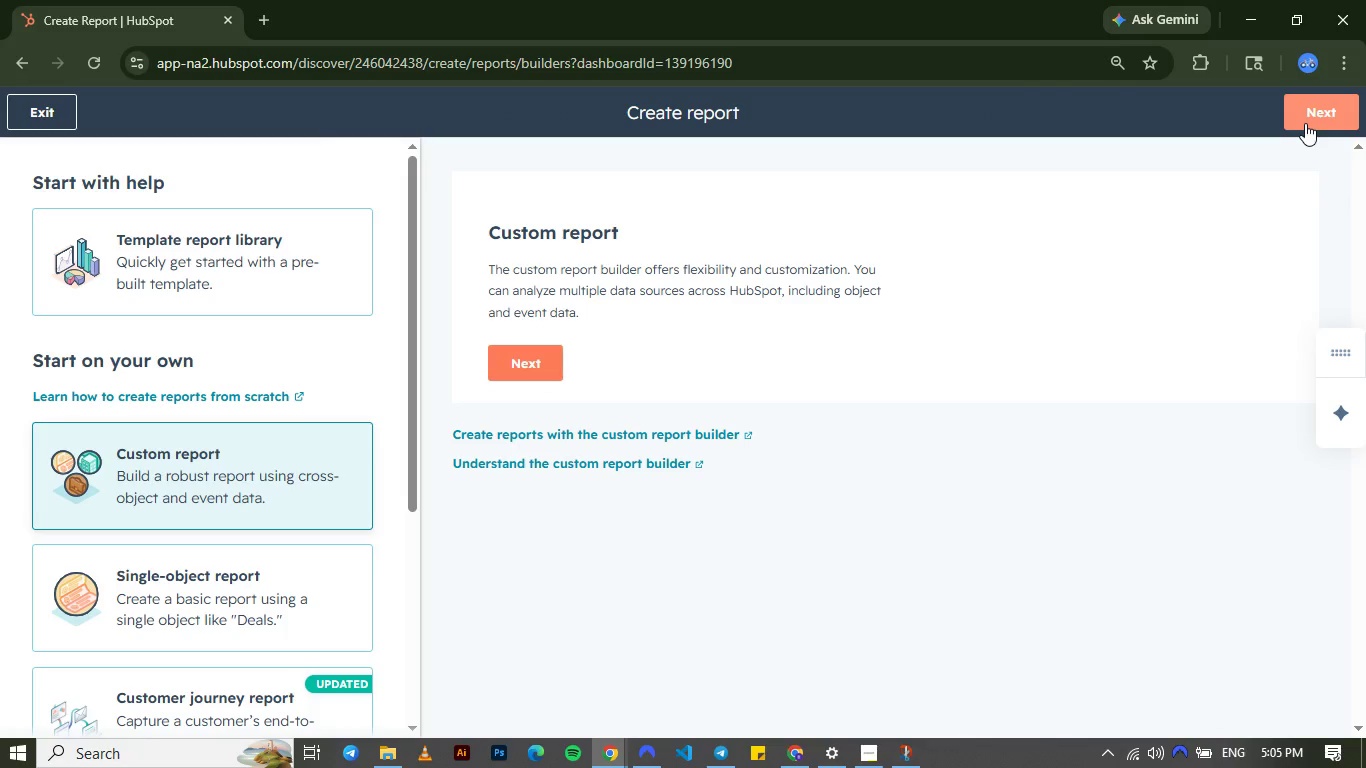 
wait(9.98)
 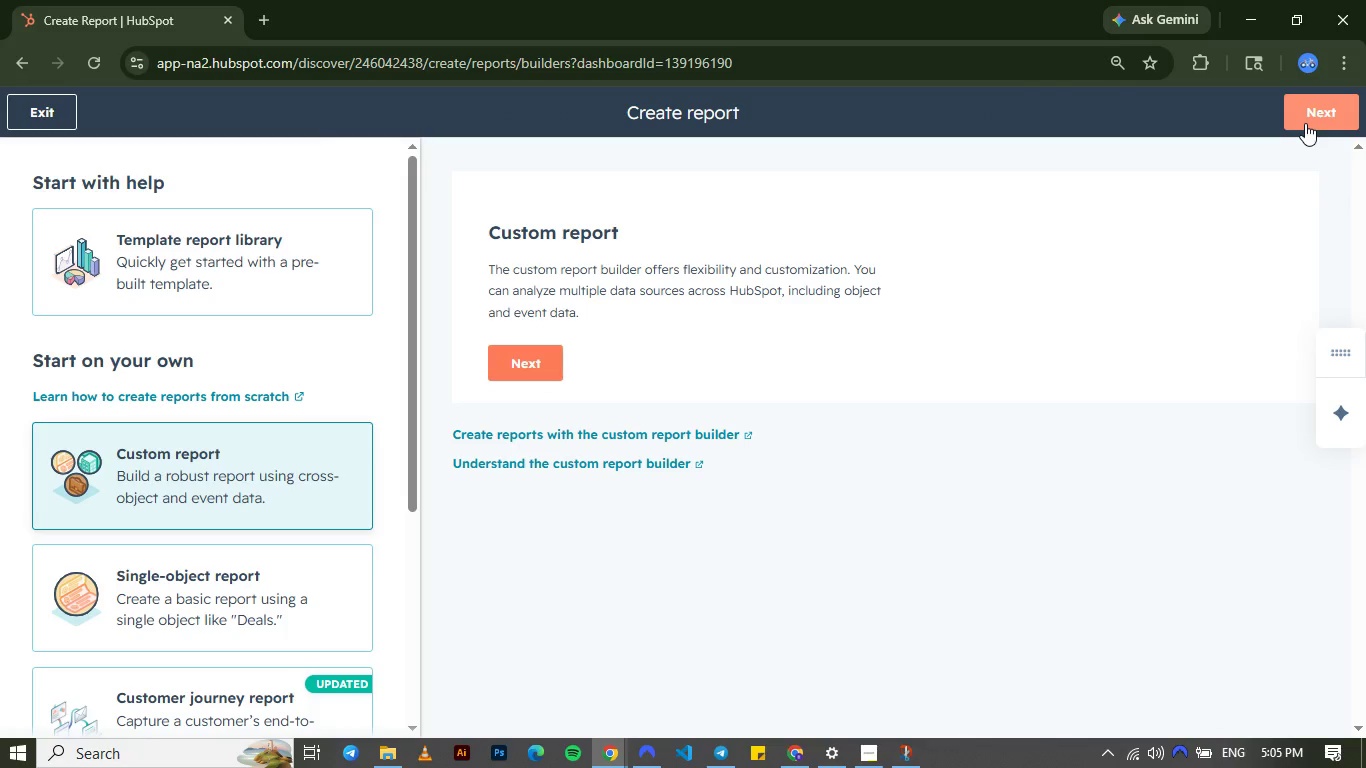 
left_click([207, 602])
 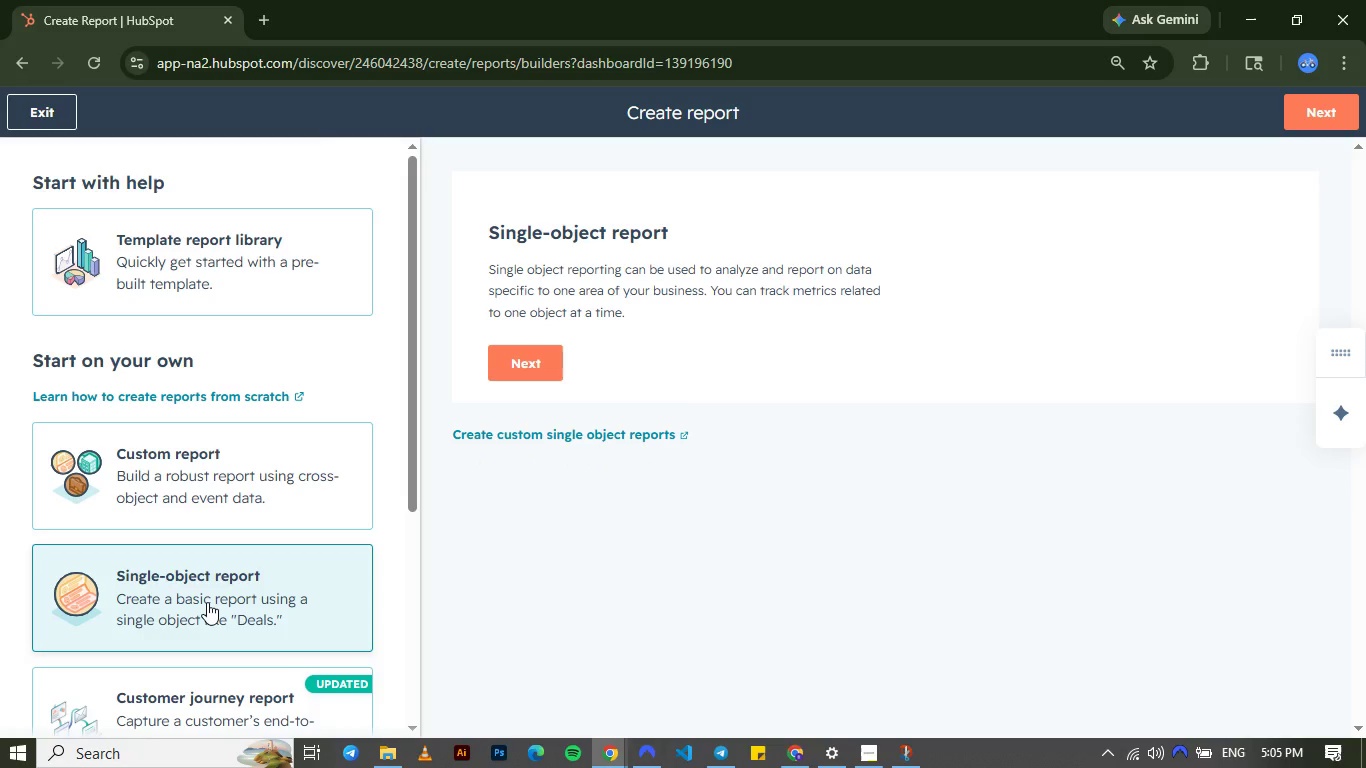 
wait(10.81)
 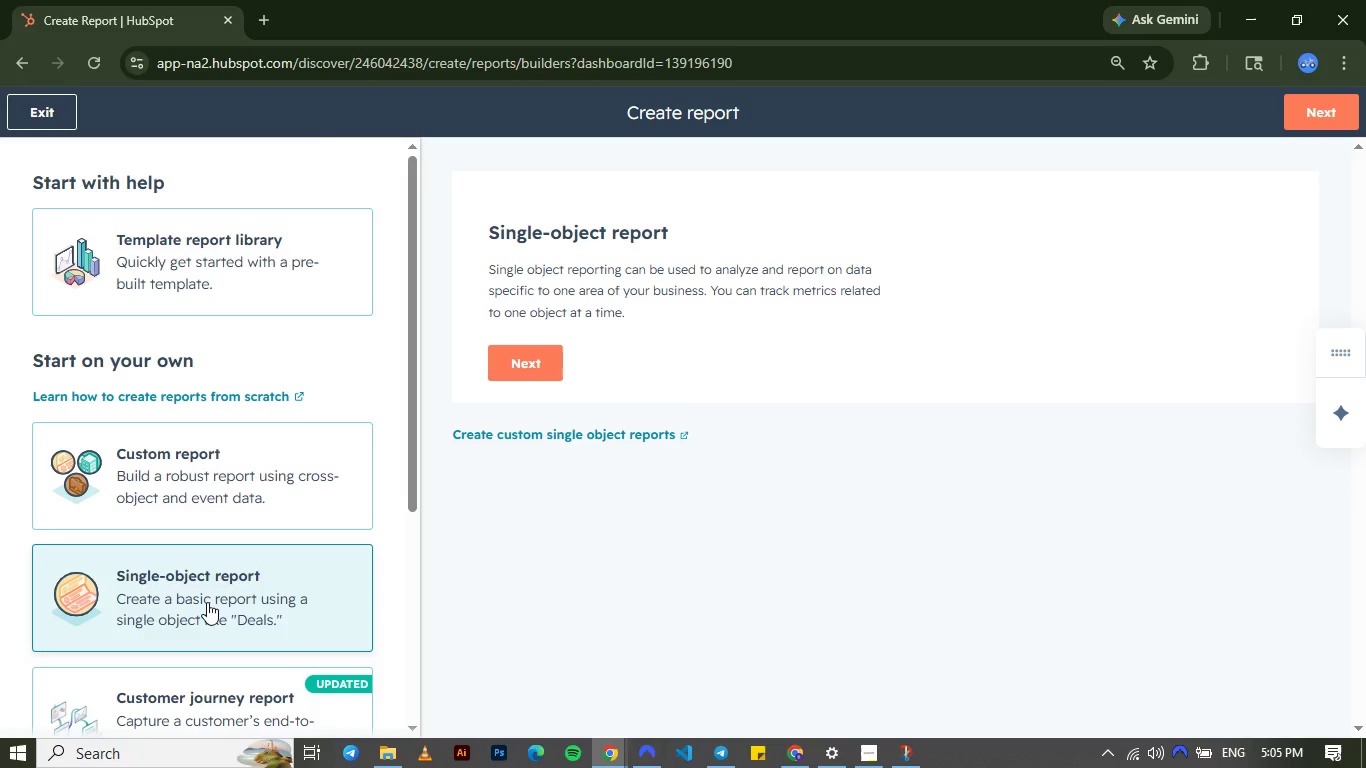 
left_click([531, 366])
 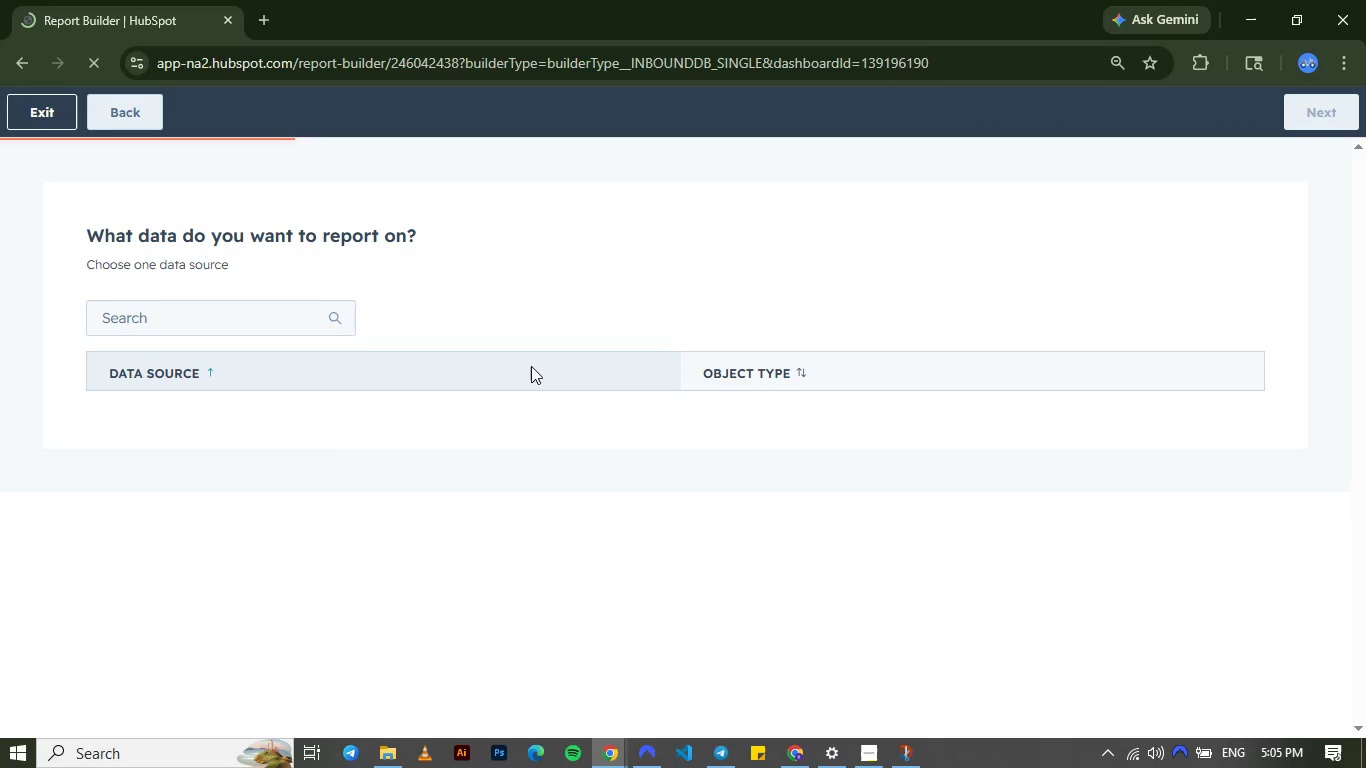 
wait(9.42)
 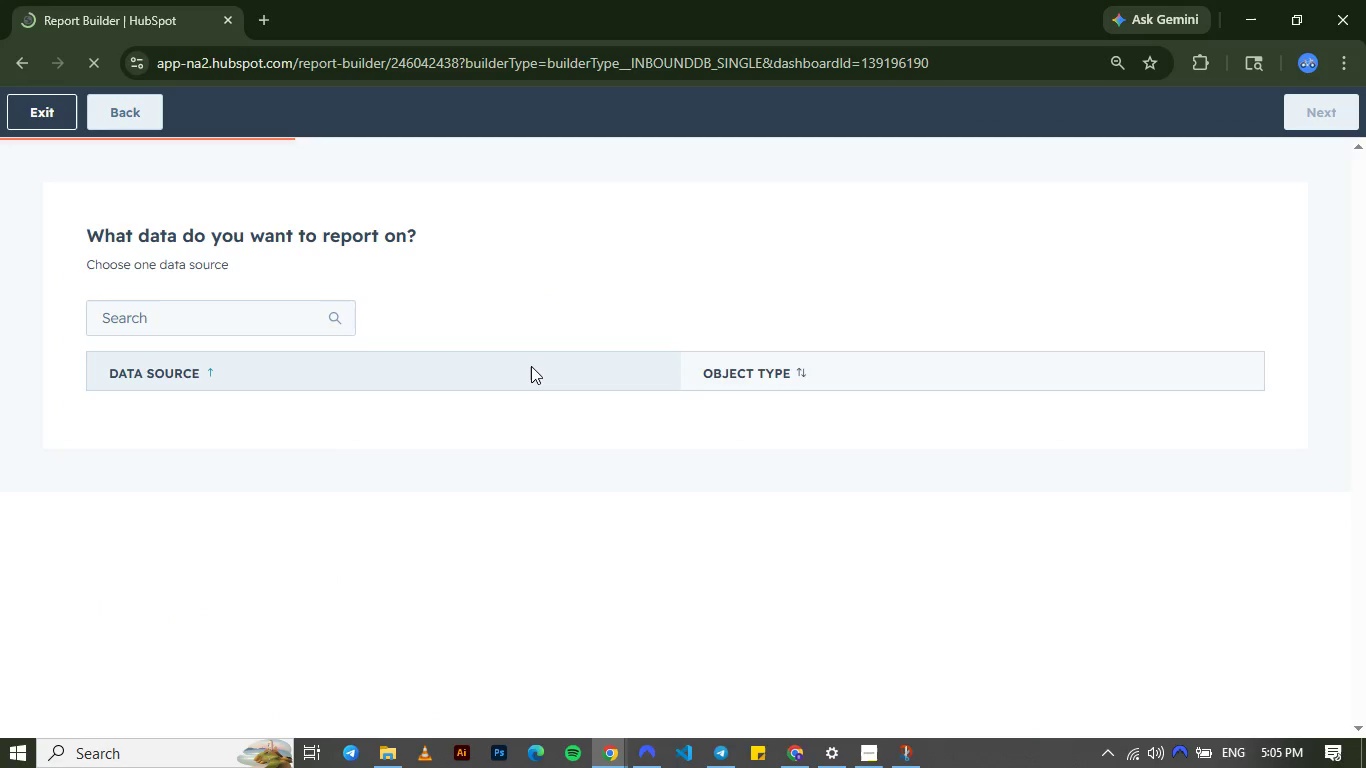 
left_click([400, 553])
 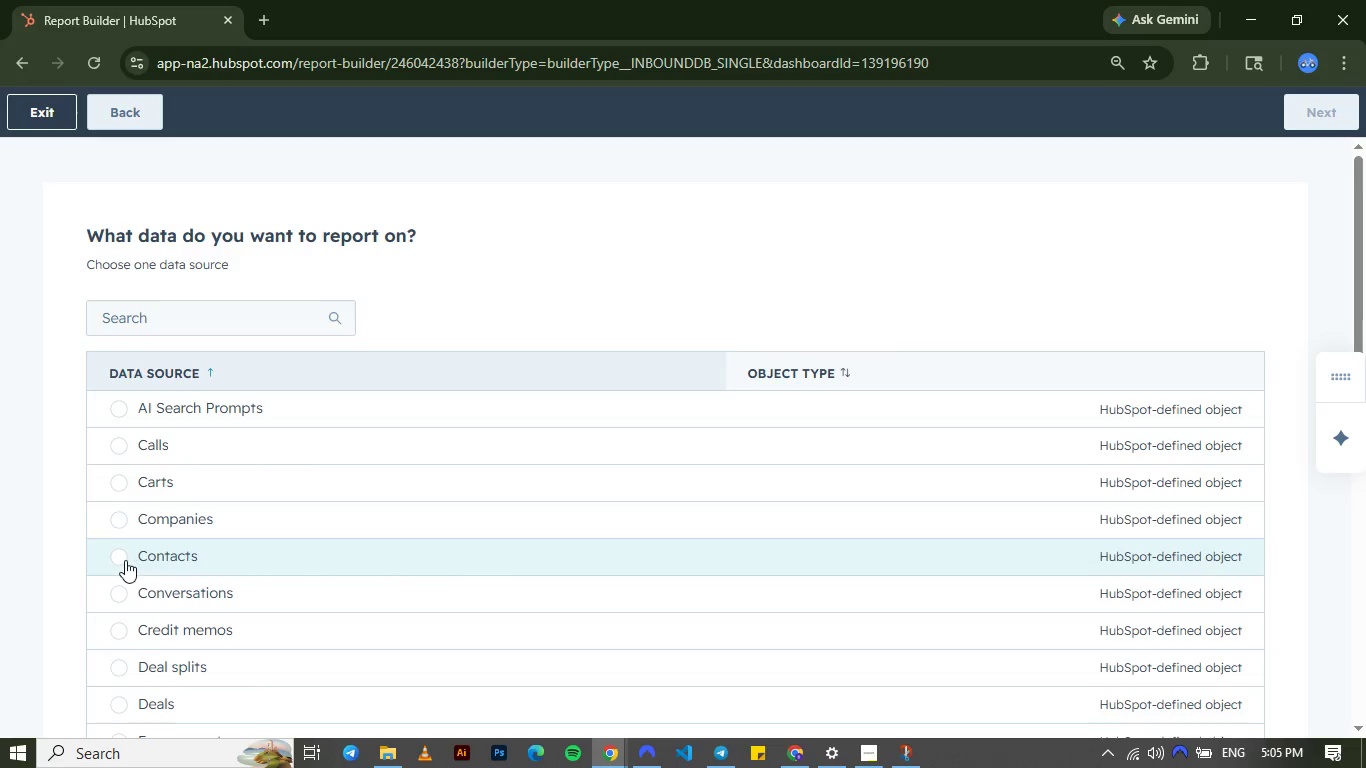 
left_click([124, 560])
 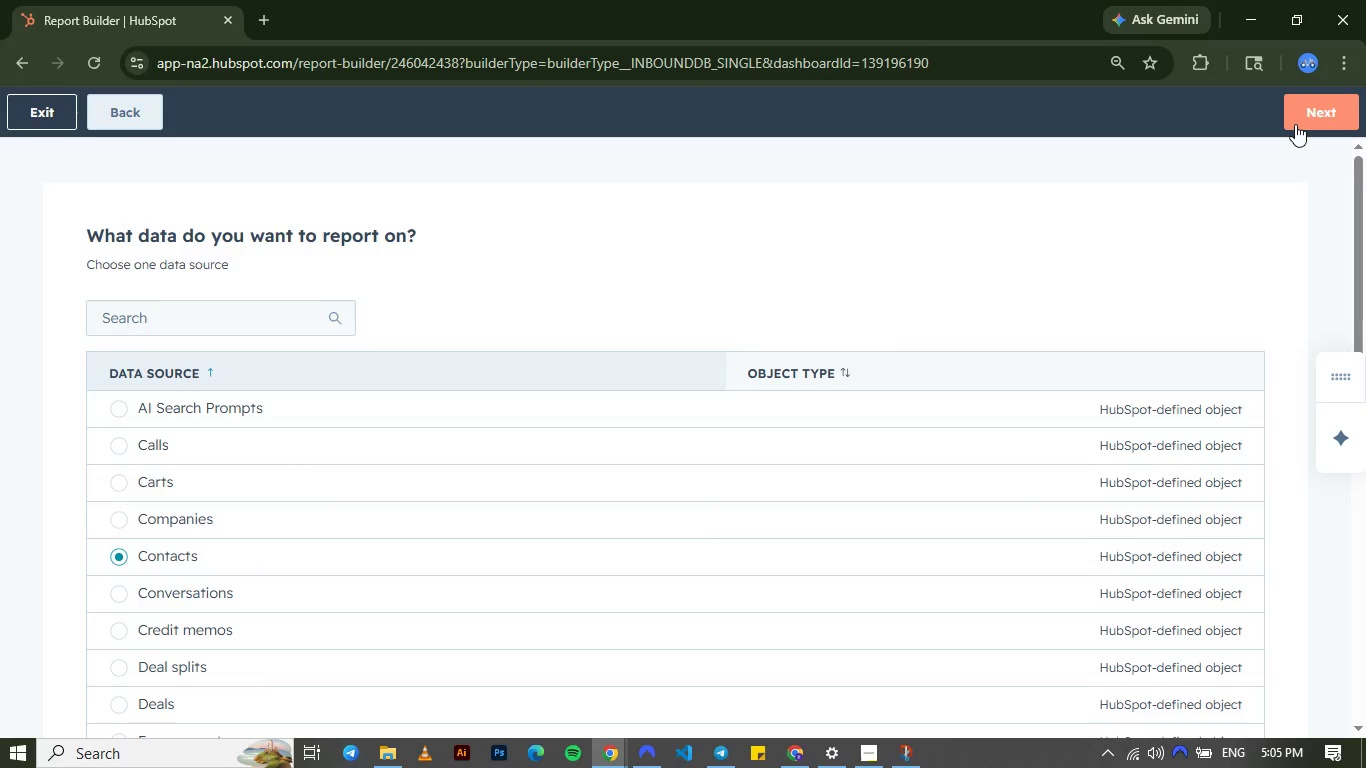 
left_click([1295, 124])
 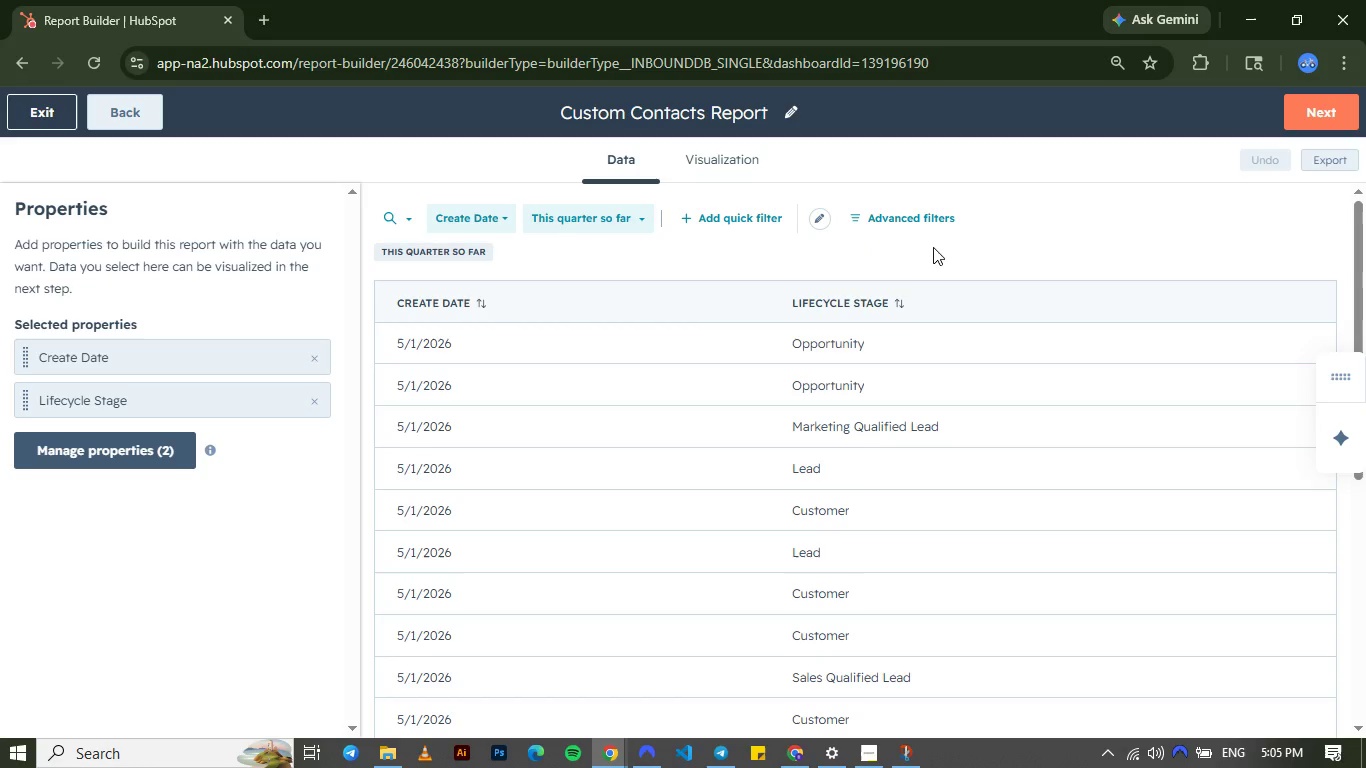 
wait(18.11)
 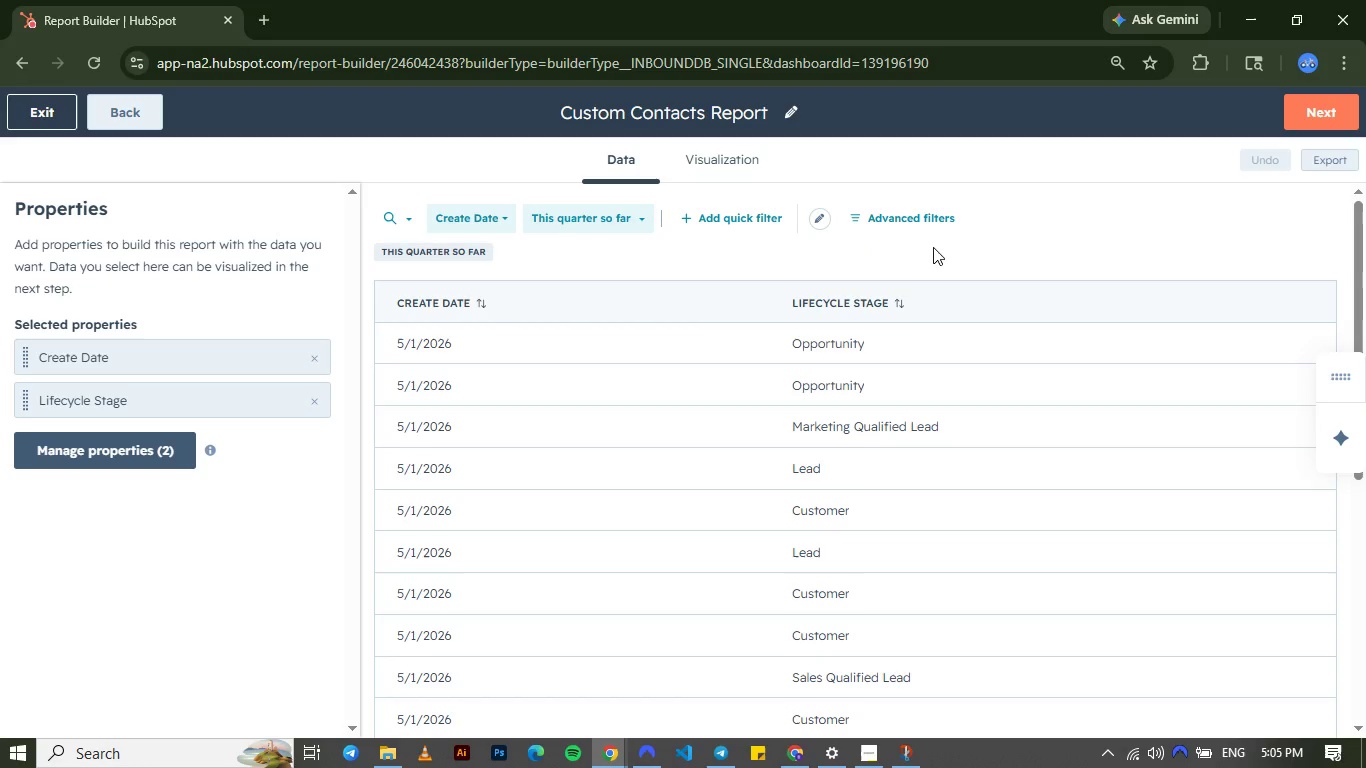 
scroll: coordinate [770, 365], scroll_direction: up, amount: 1.0
 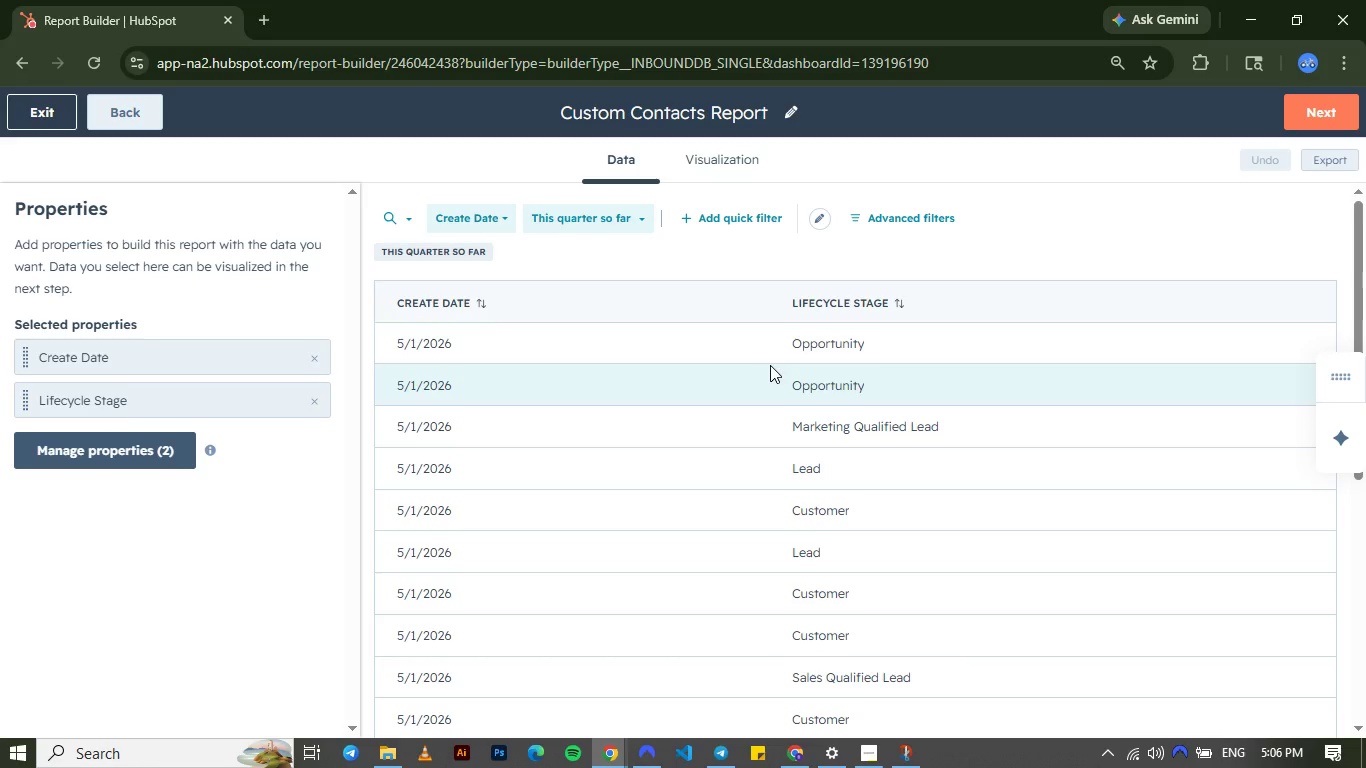 
wait(13.99)
 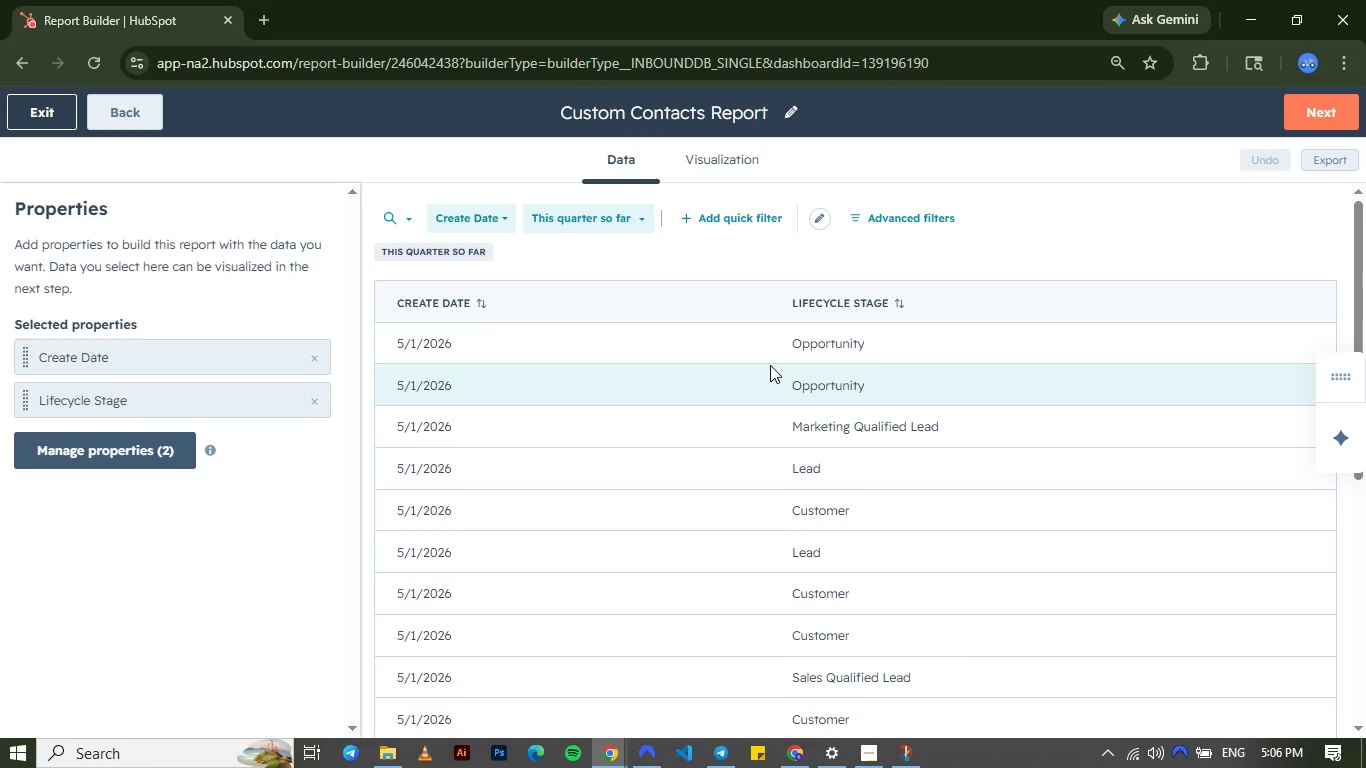 
scroll: coordinate [586, 302], scroll_direction: down, amount: 3.0
 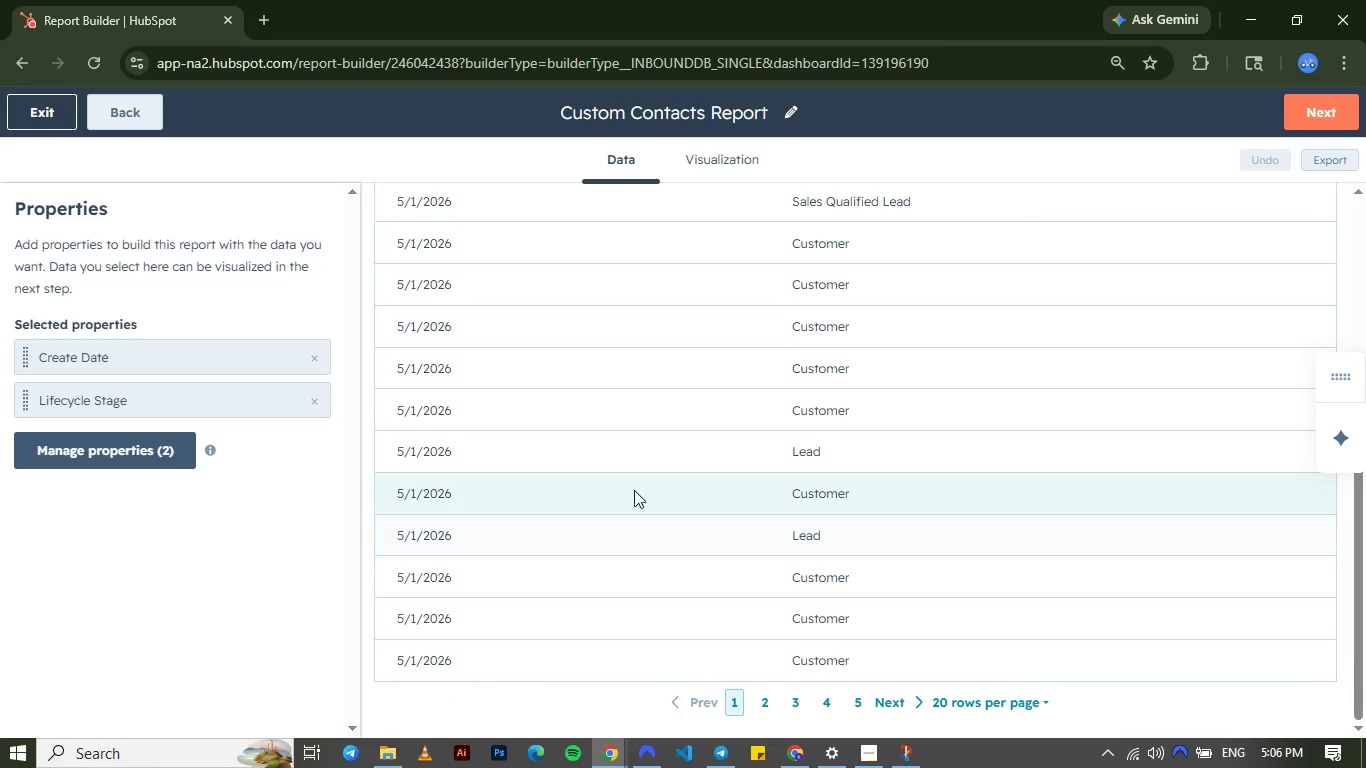 
scroll: coordinate [669, 483], scroll_direction: up, amount: 3.0
 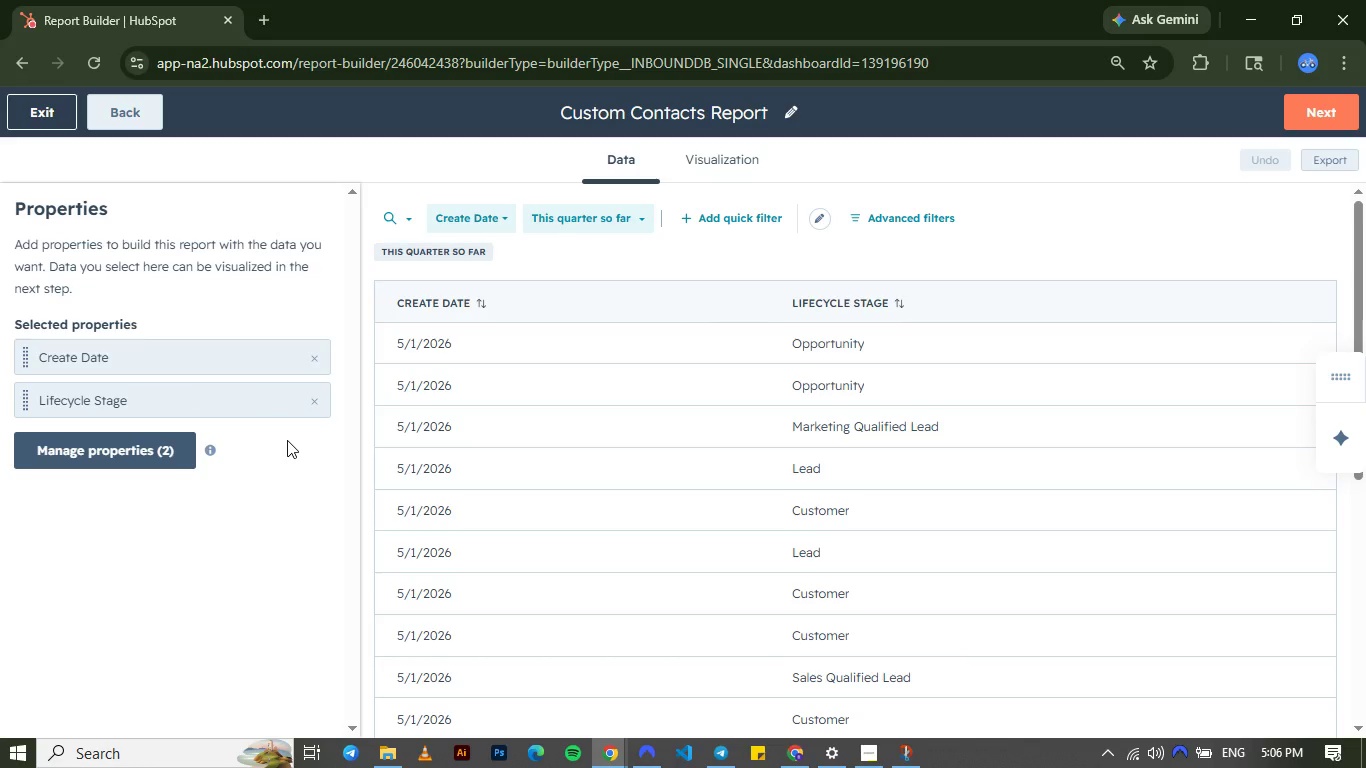 
wait(20.76)
 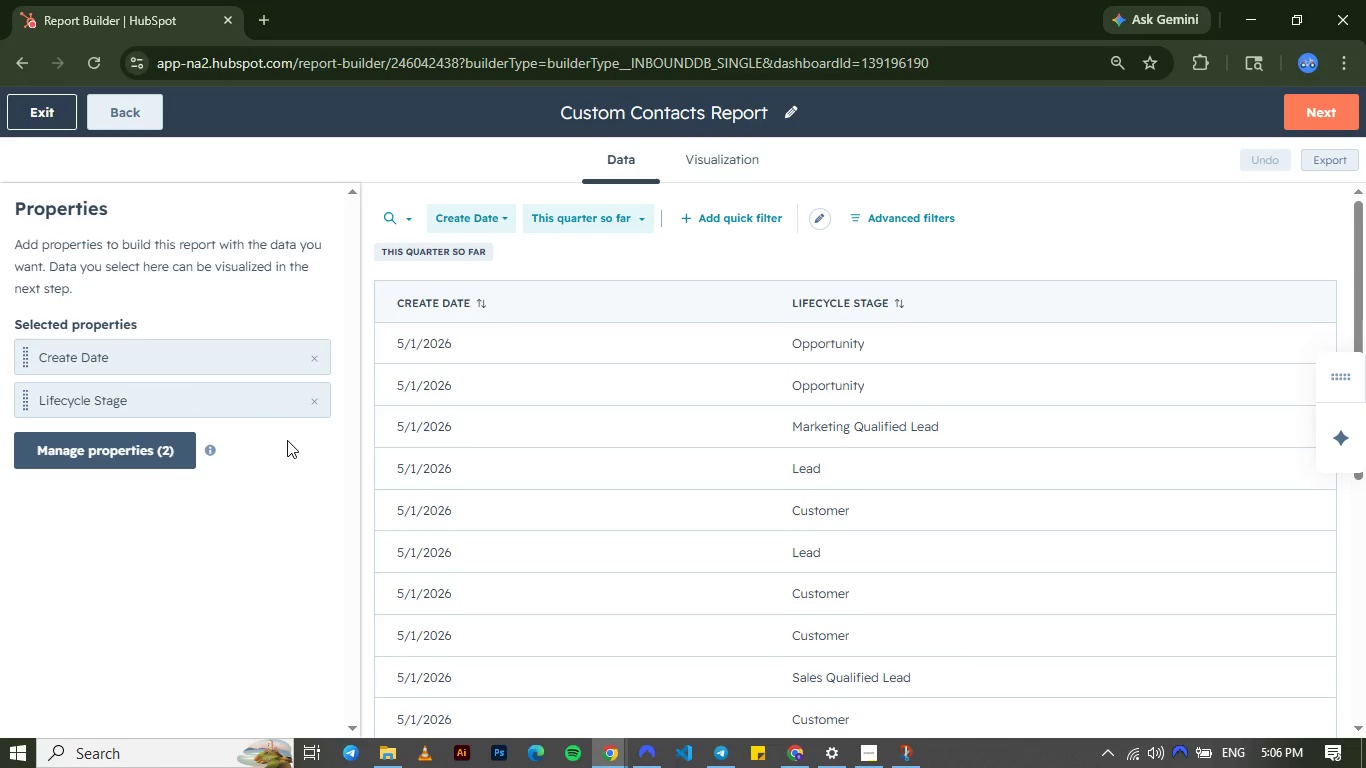 
scroll: coordinate [625, 422], scroll_direction: up, amount: 3.0
 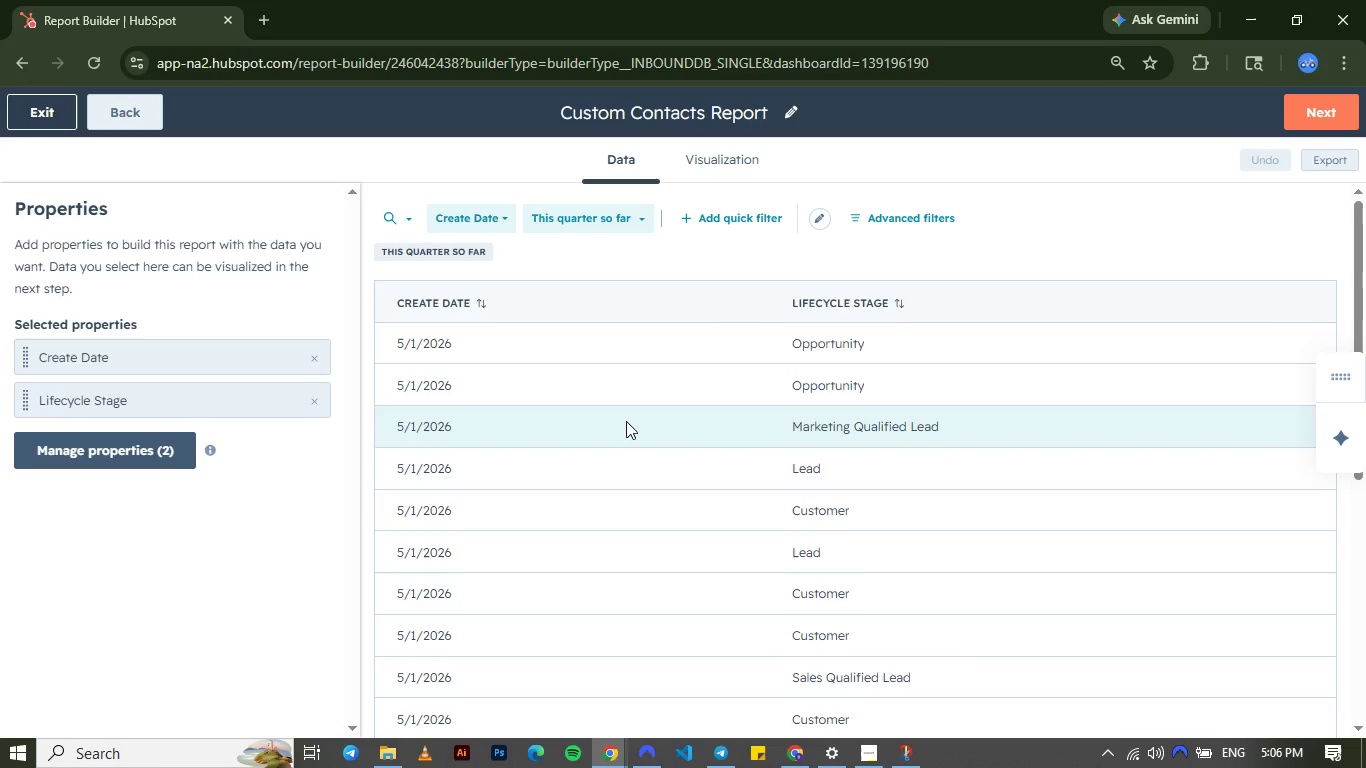 
wait(15.15)
 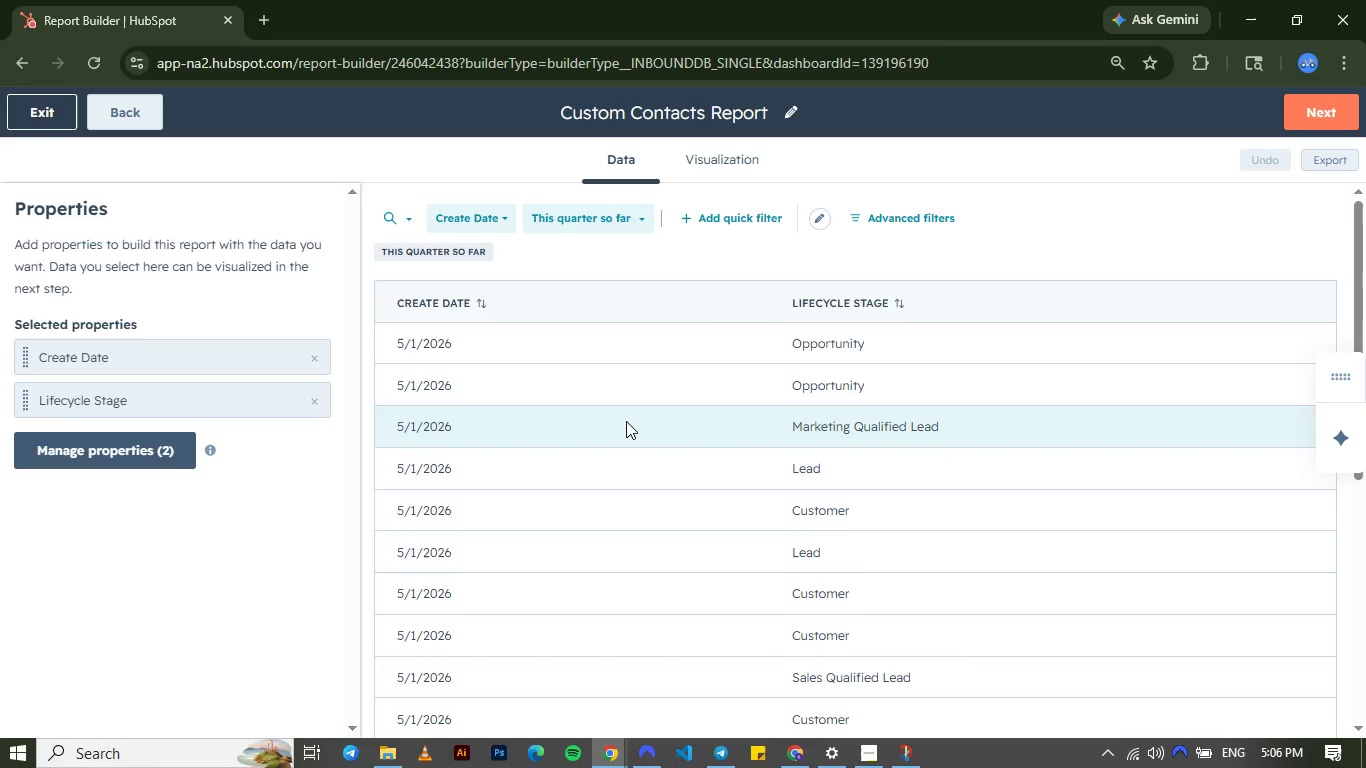 
scroll: coordinate [537, 415], scroll_direction: down, amount: 4.0
 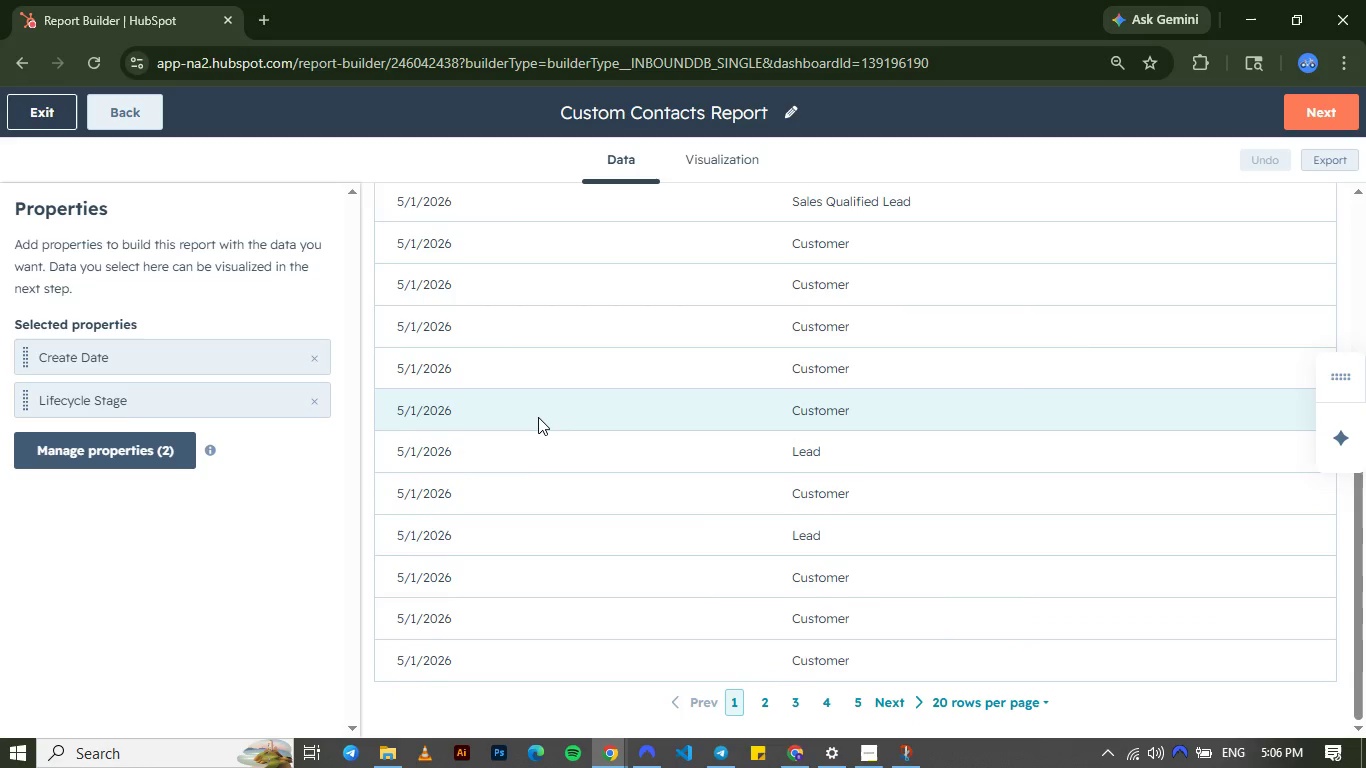 
scroll: coordinate [538, 417], scroll_direction: up, amount: 4.0
 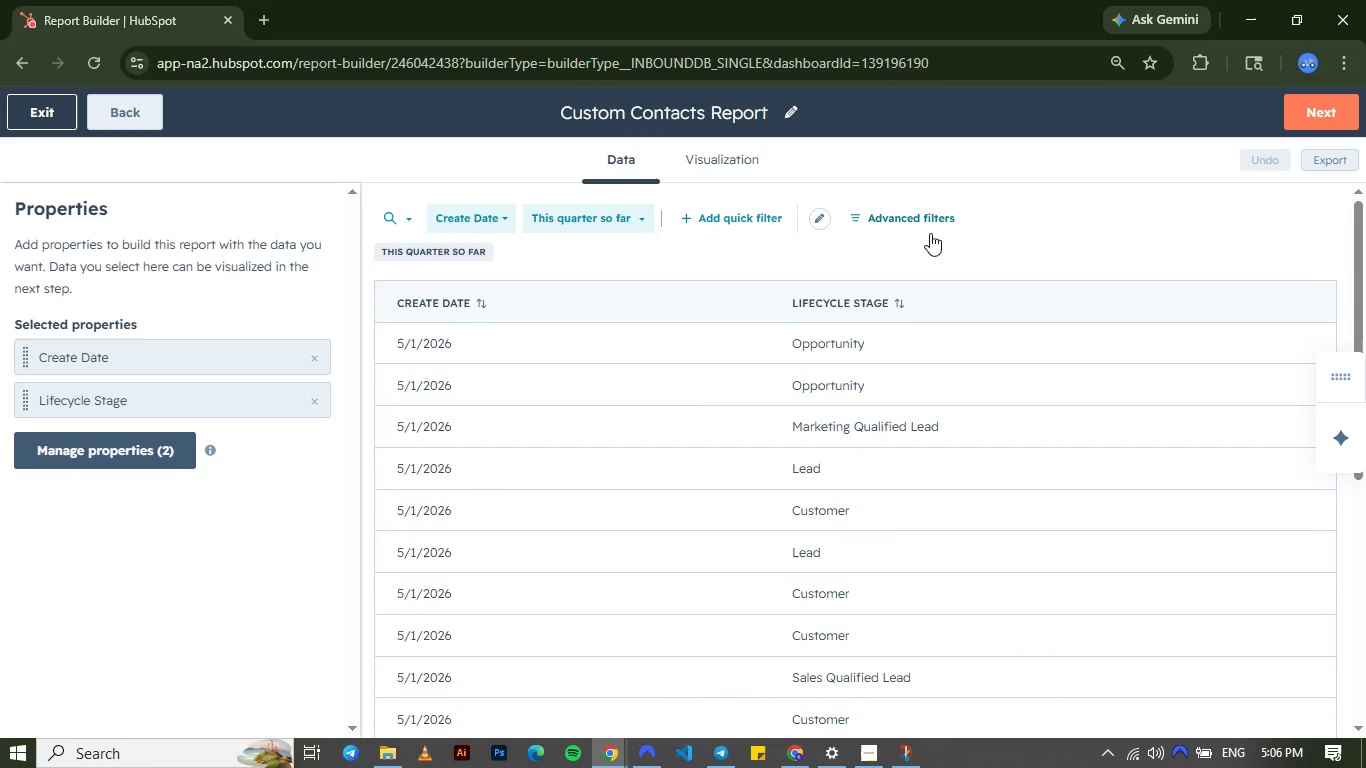 
left_click([893, 214])
 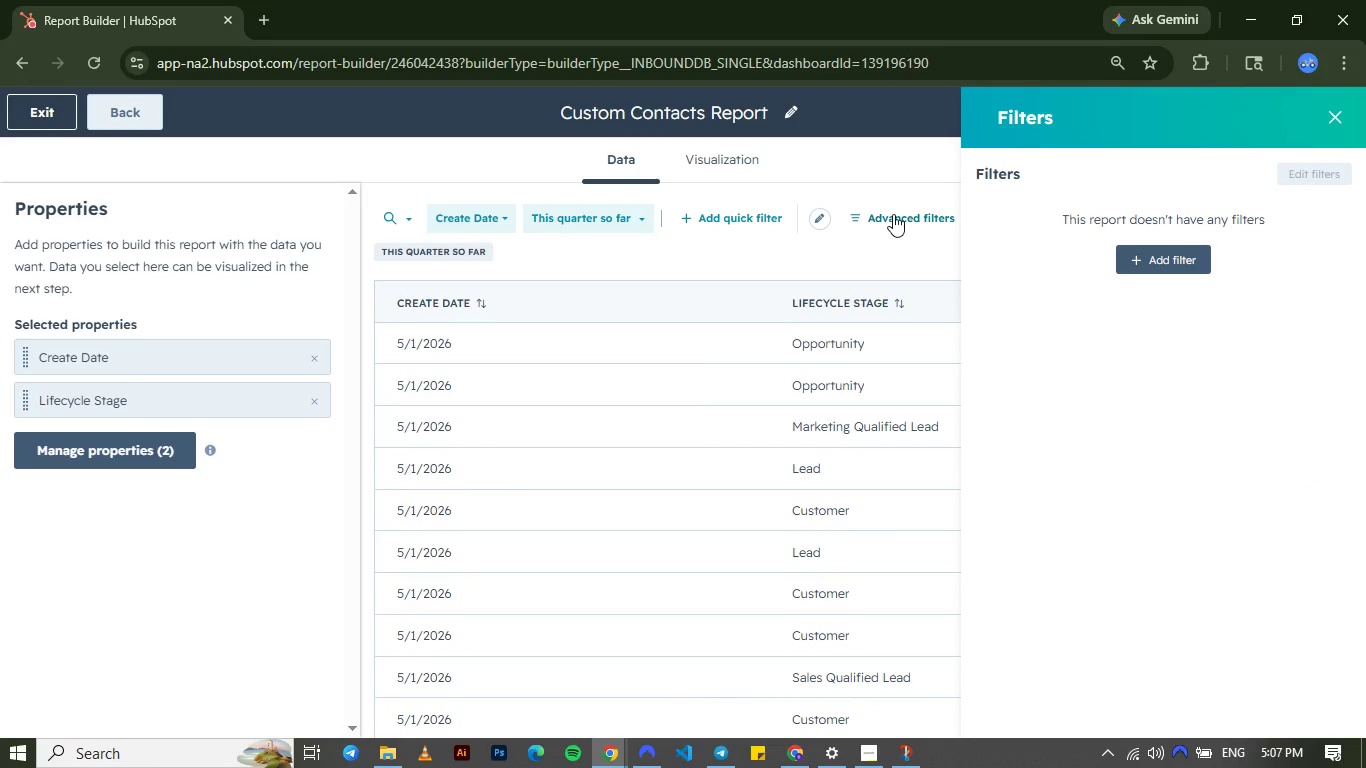 
wait(15.92)
 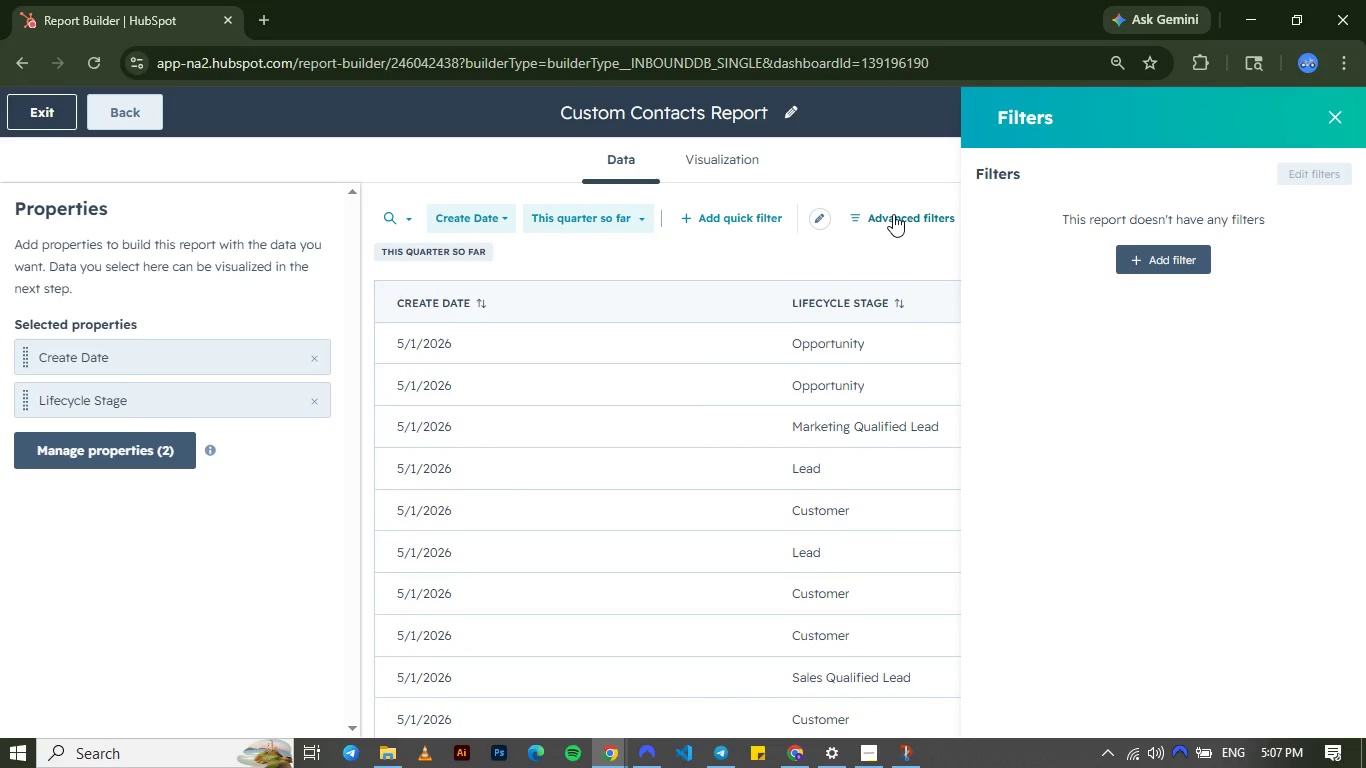 
left_click([1331, 119])
 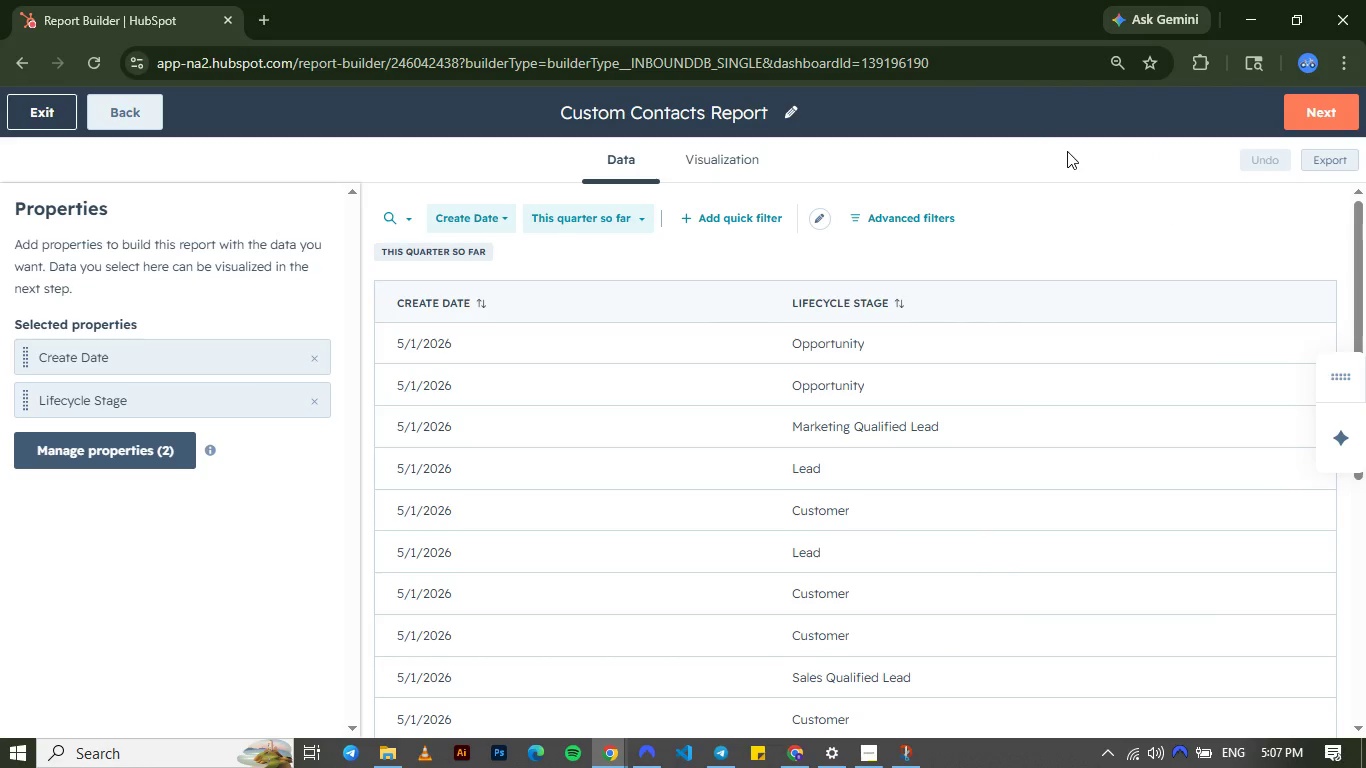 
left_click([1067, 151])
 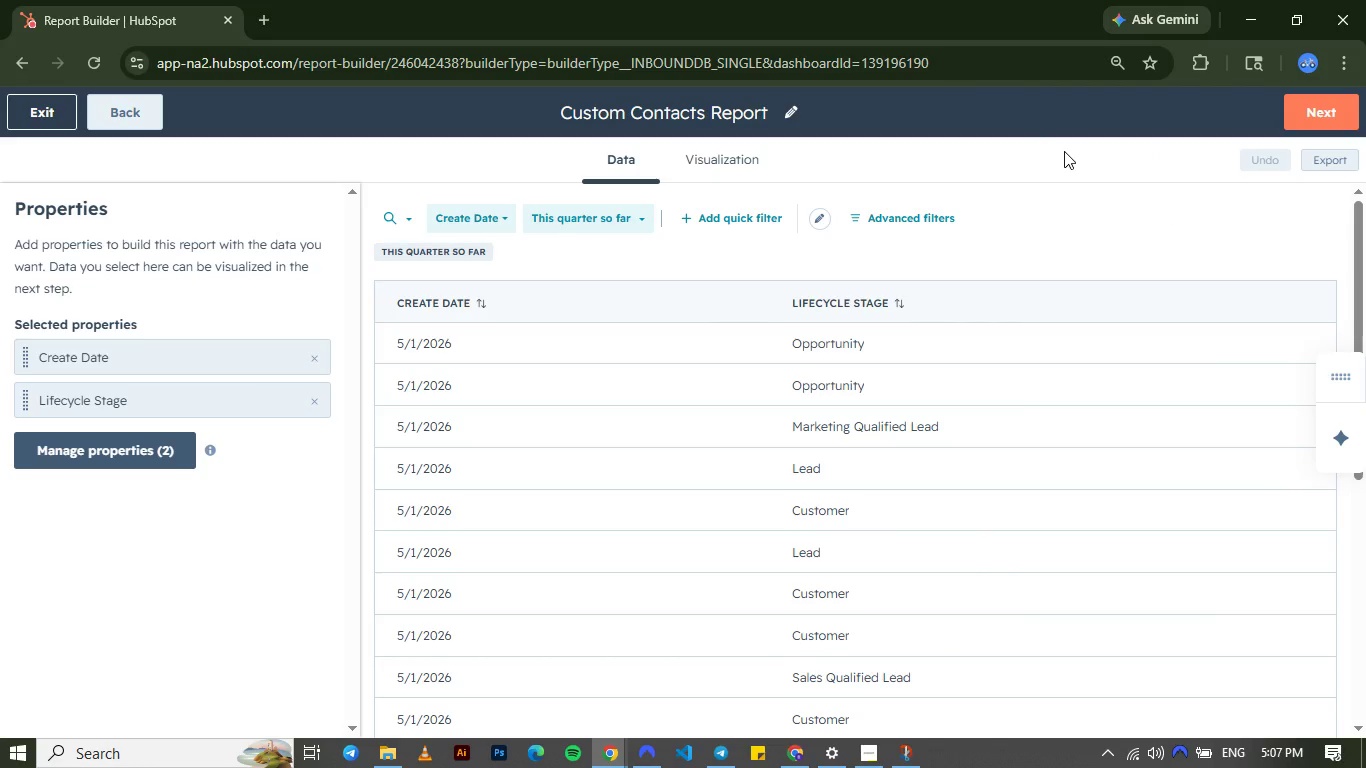 
wait(13.67)
 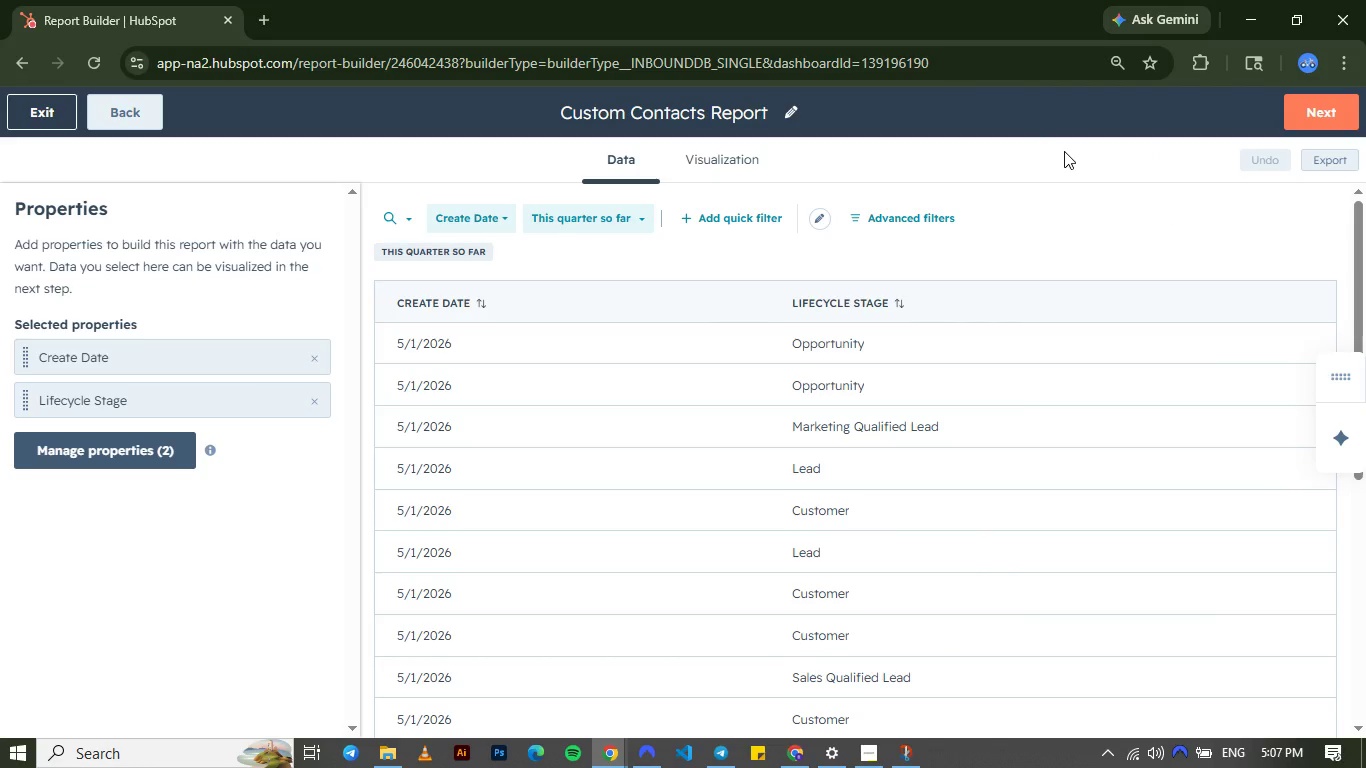 
left_click([88, 459])
 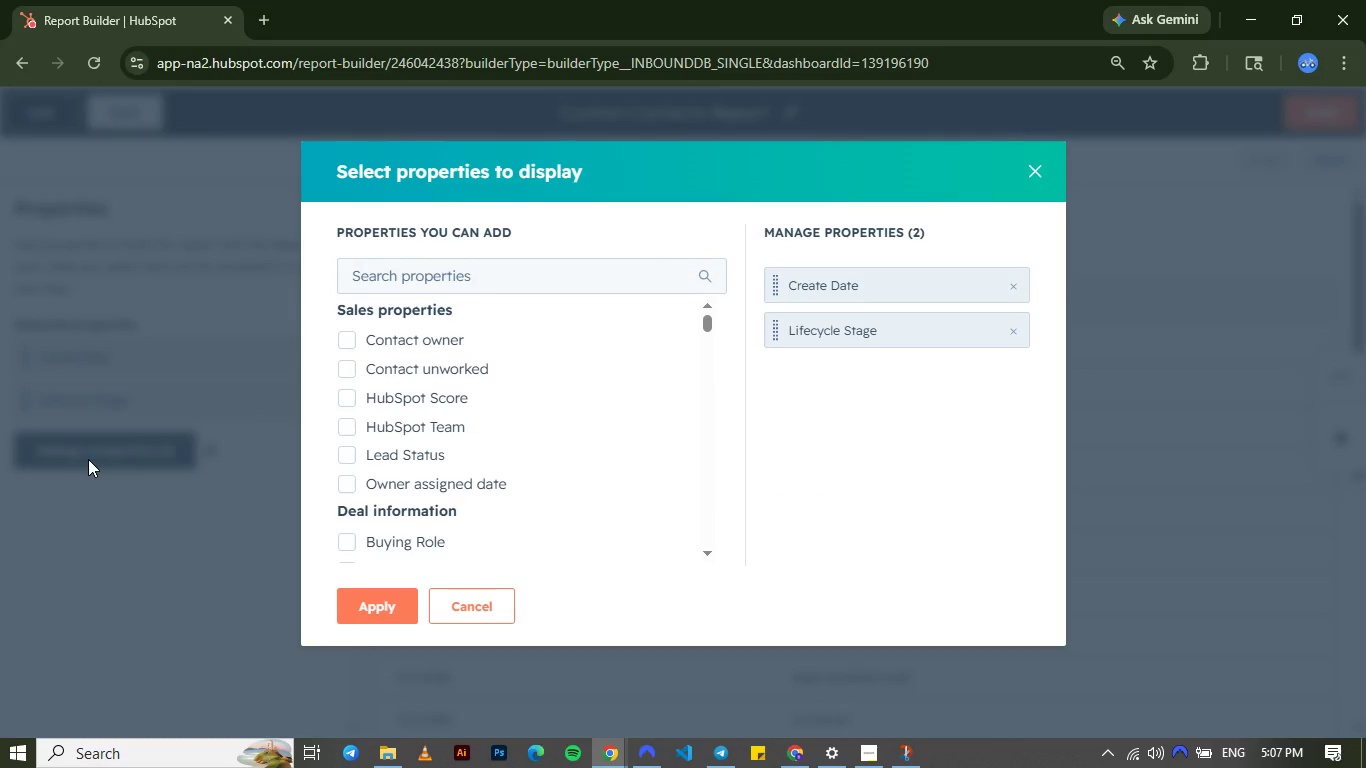 
wait(7.01)
 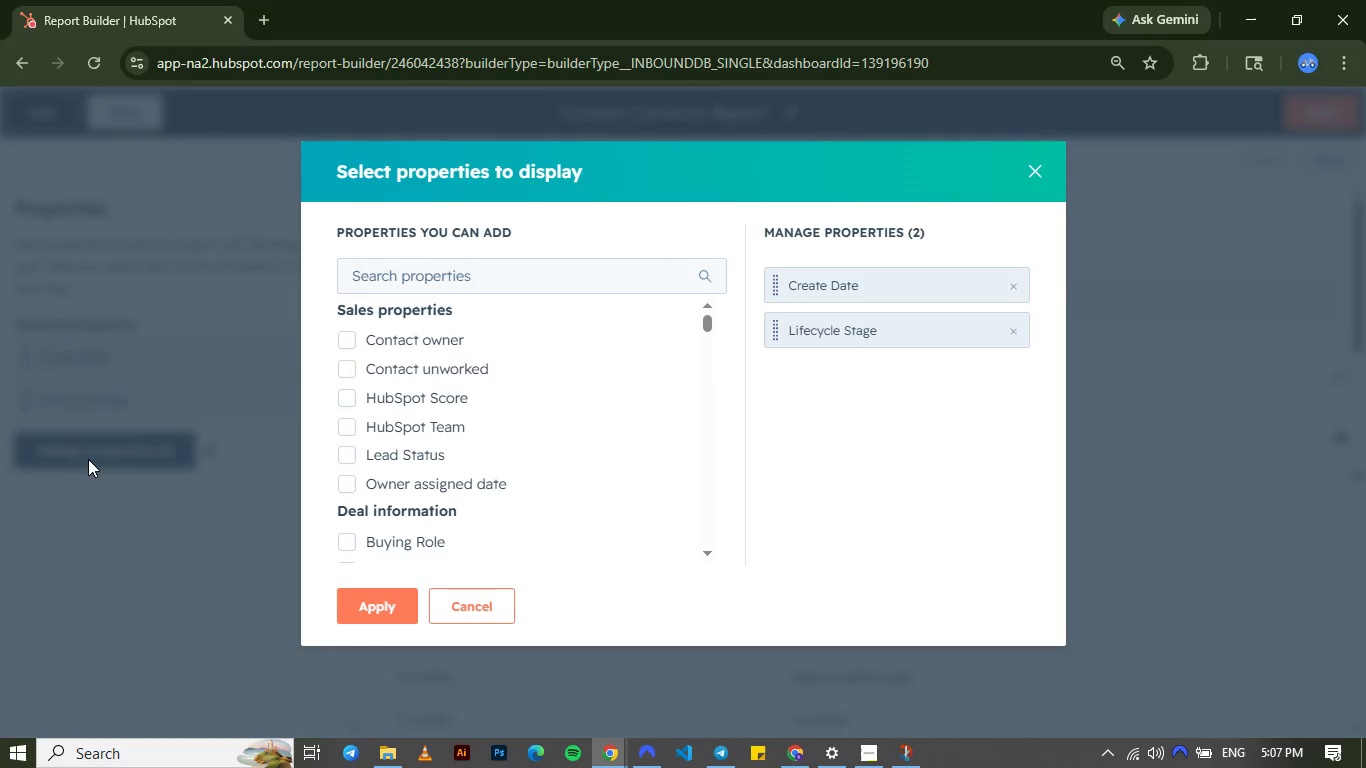 
scroll: coordinate [368, 463], scroll_direction: down, amount: 2.0
 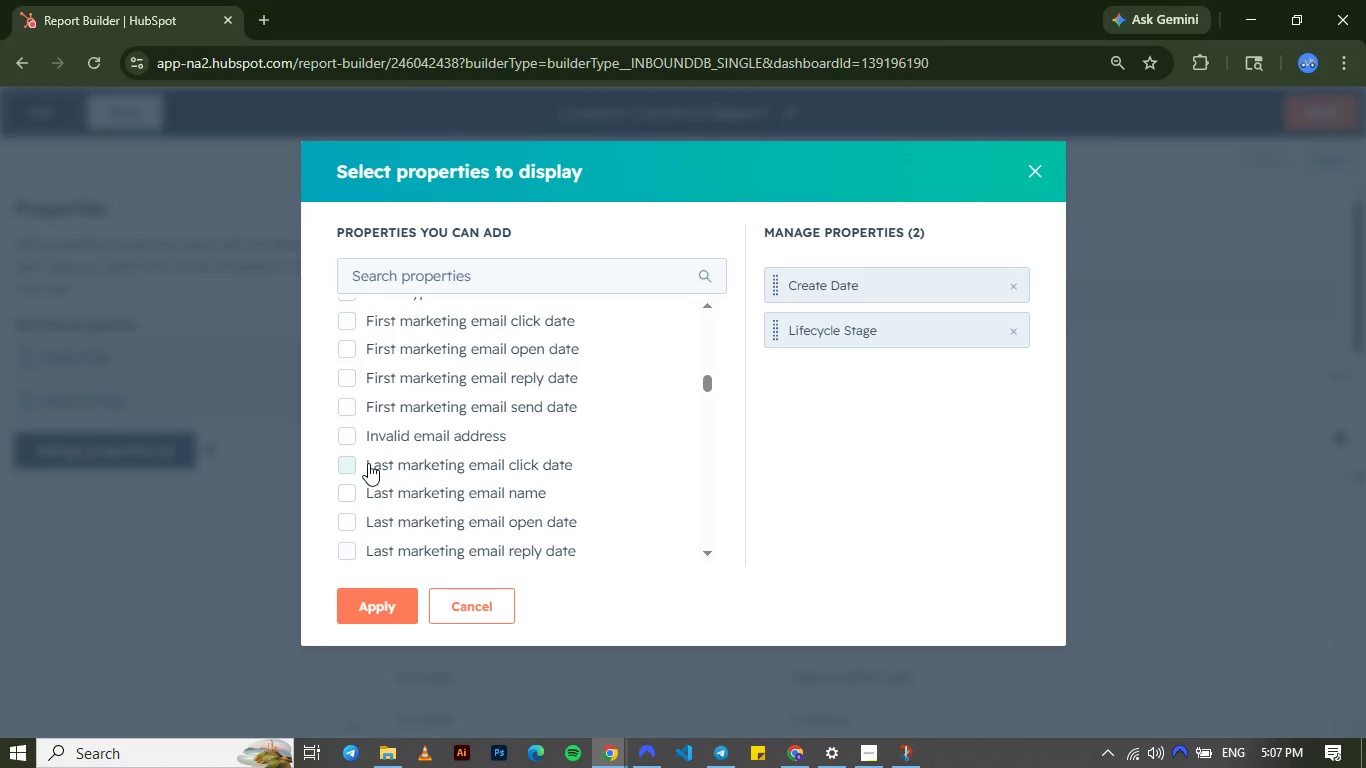 
scroll: coordinate [368, 463], scroll_direction: up, amount: 3.0
 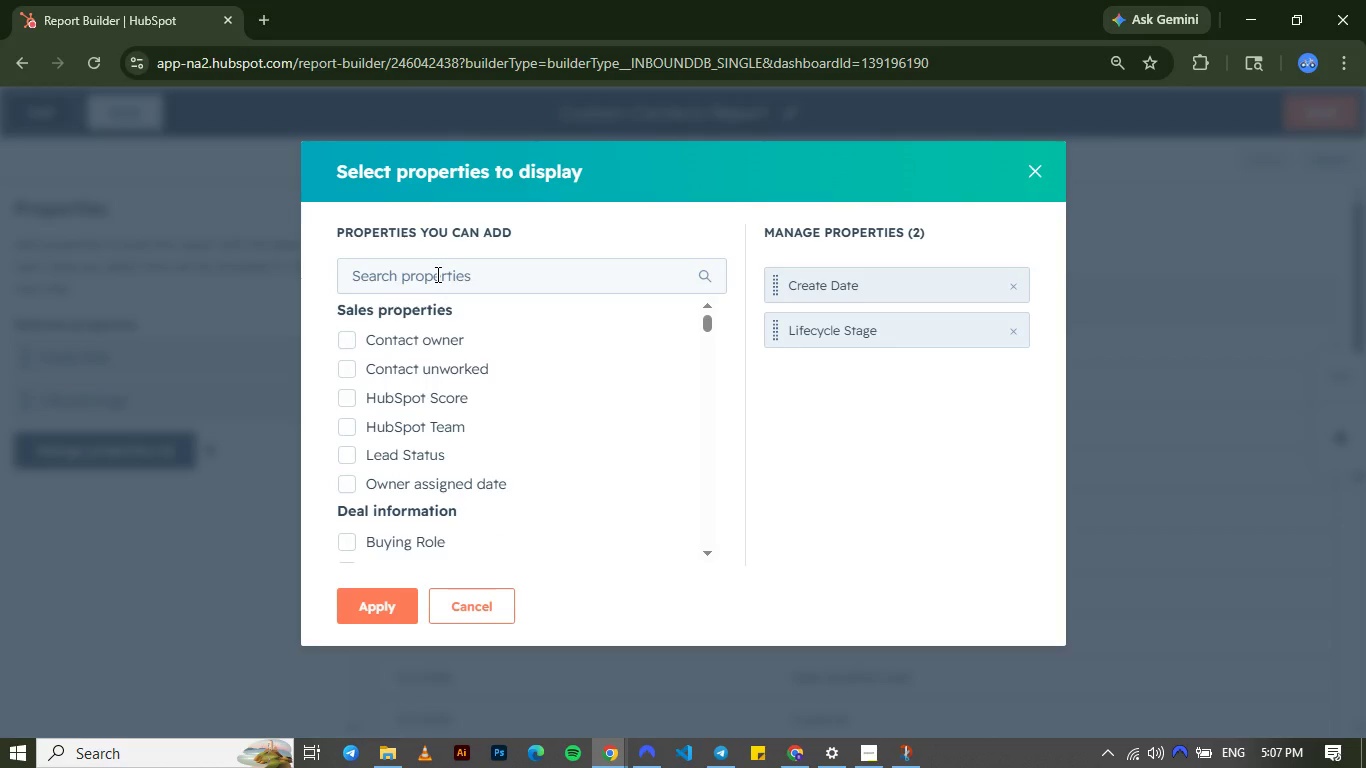 
left_click([436, 274])
 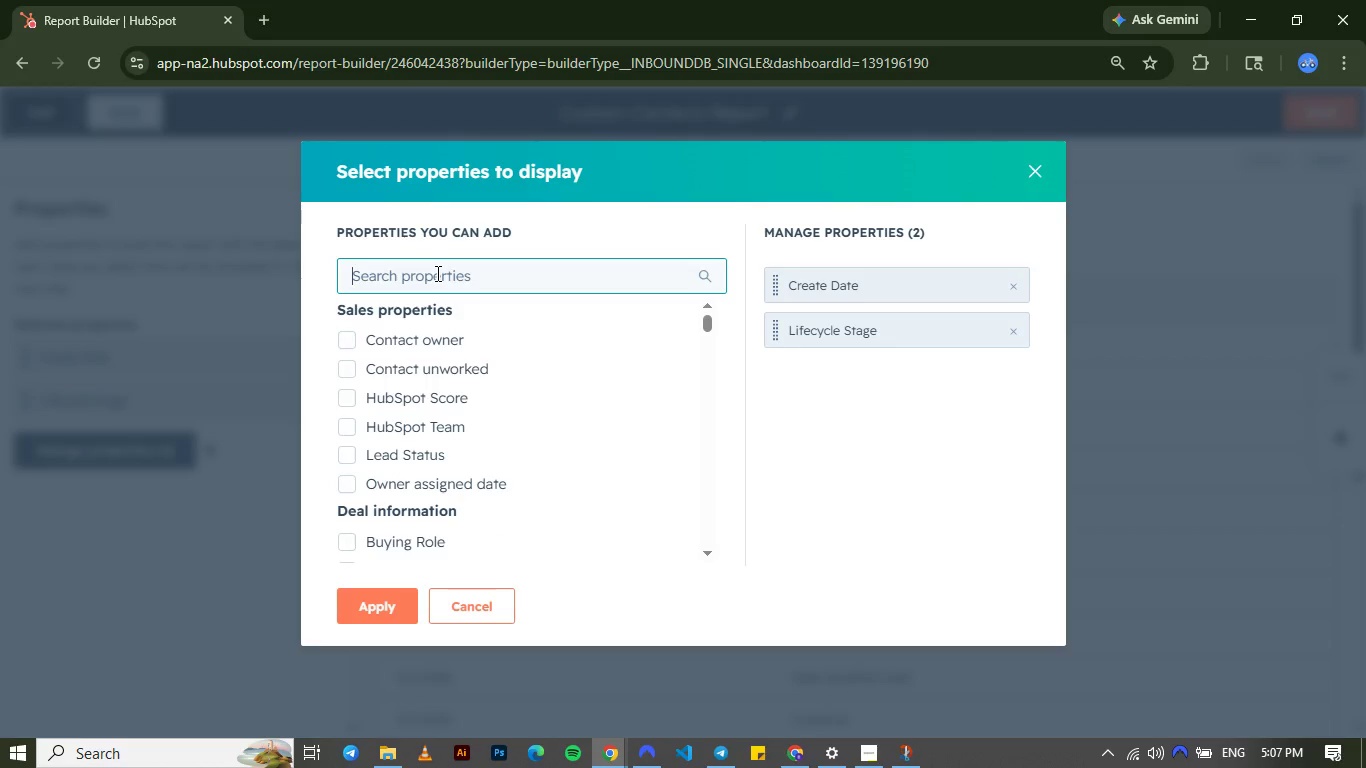 
type(orig)
key(Backspace)
key(Backspace)
key(Backspace)
key(Backspace)
key(Backspace)
key(Backspace)
 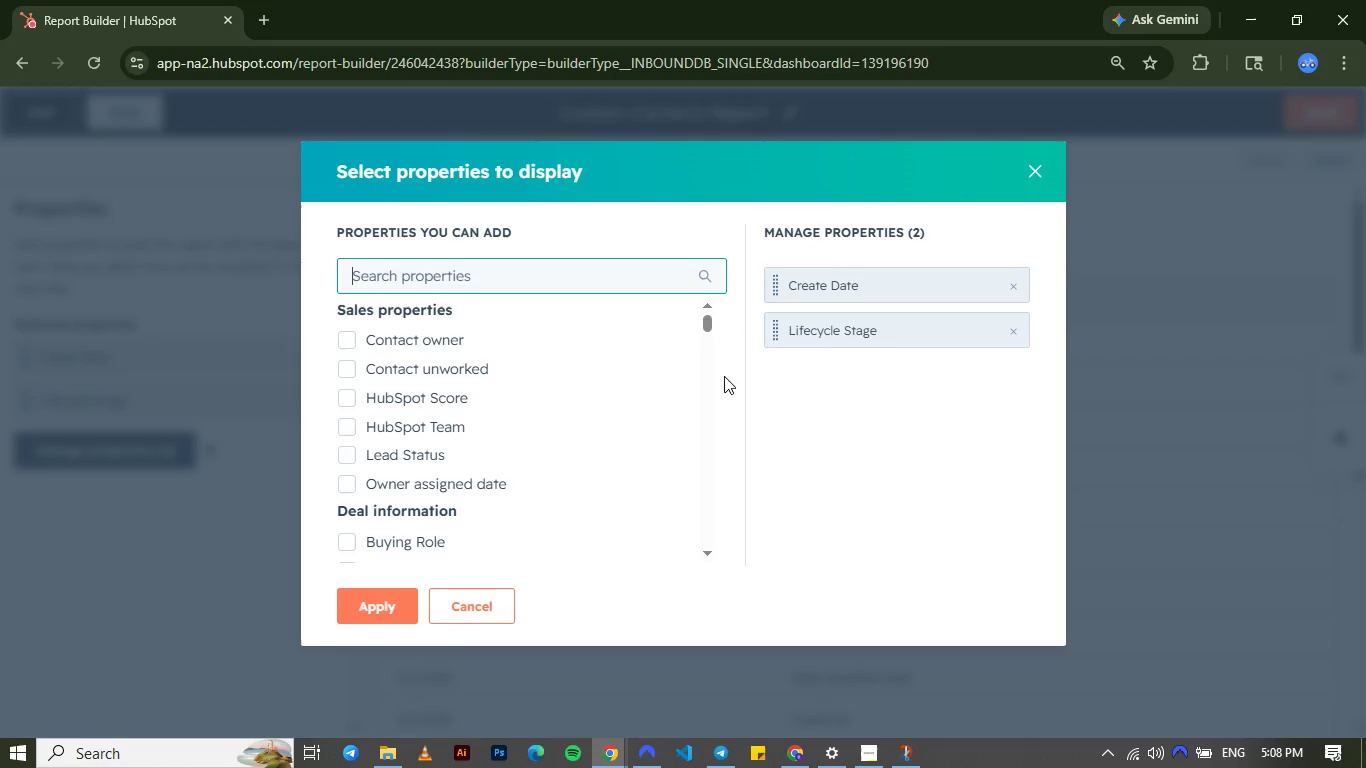 
wait(14.86)
 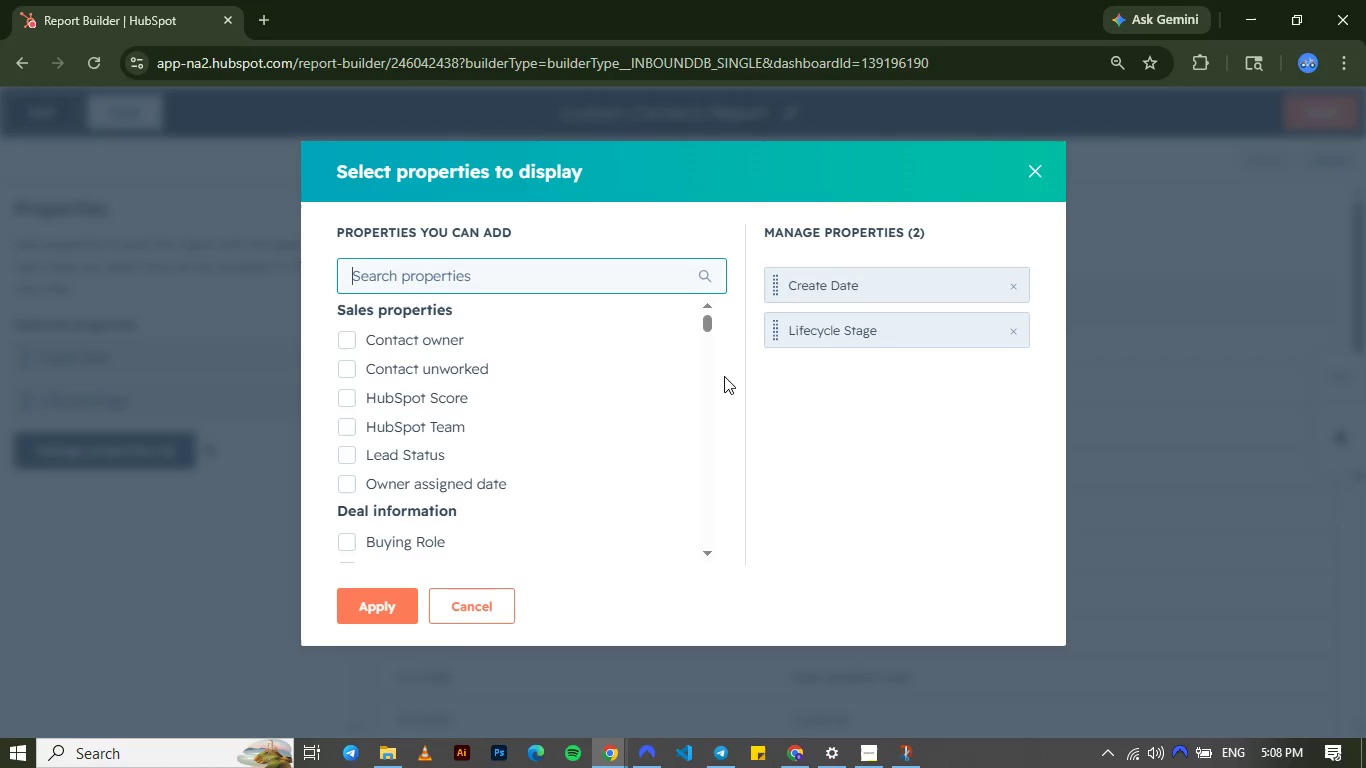 
left_click([1027, 172])
 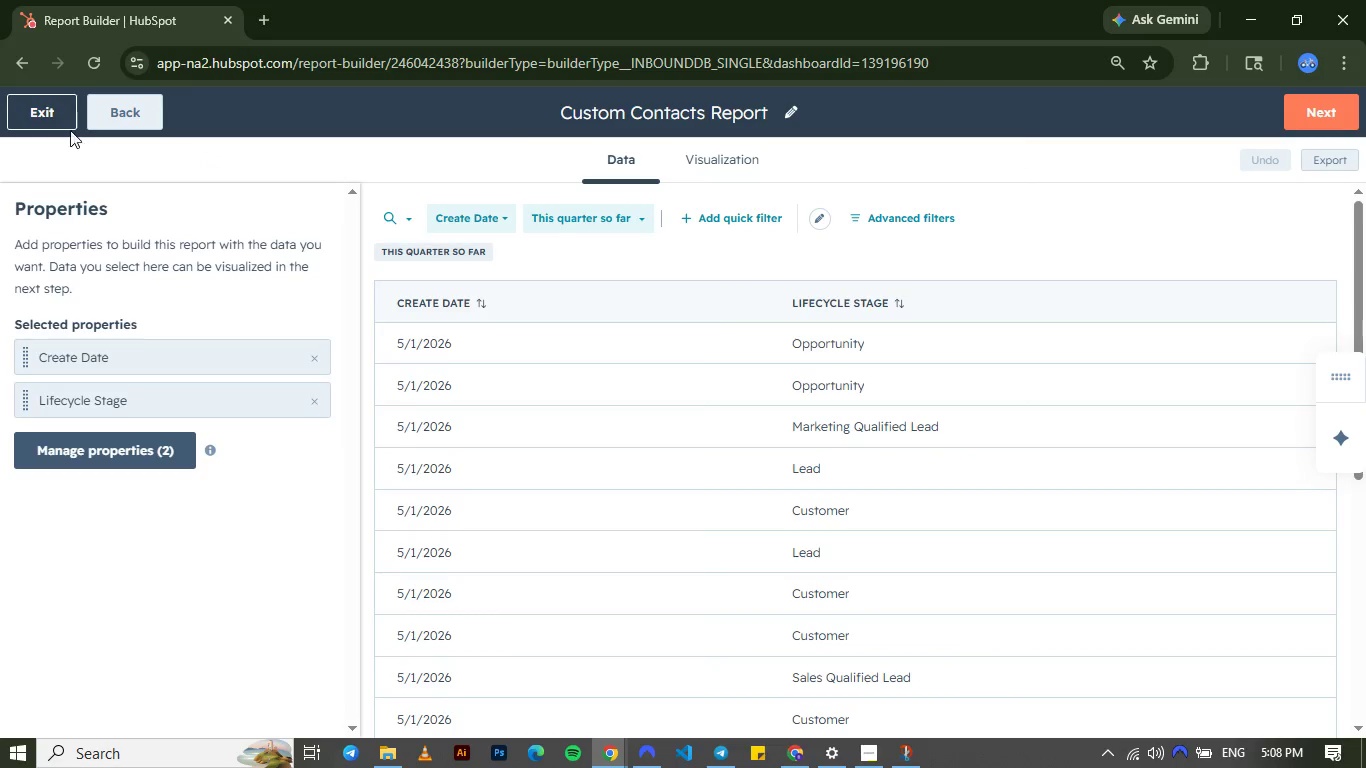 
left_click([59, 119])
 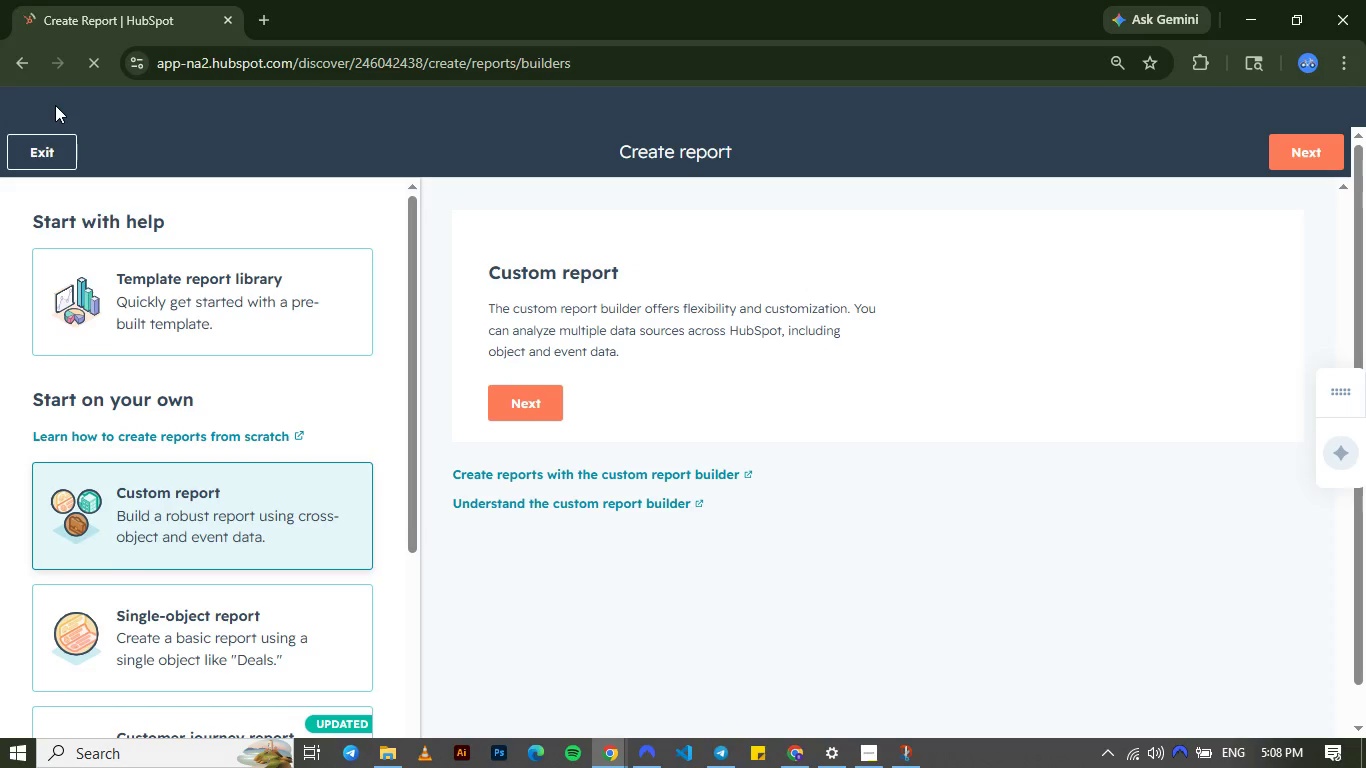 
wait(7.02)
 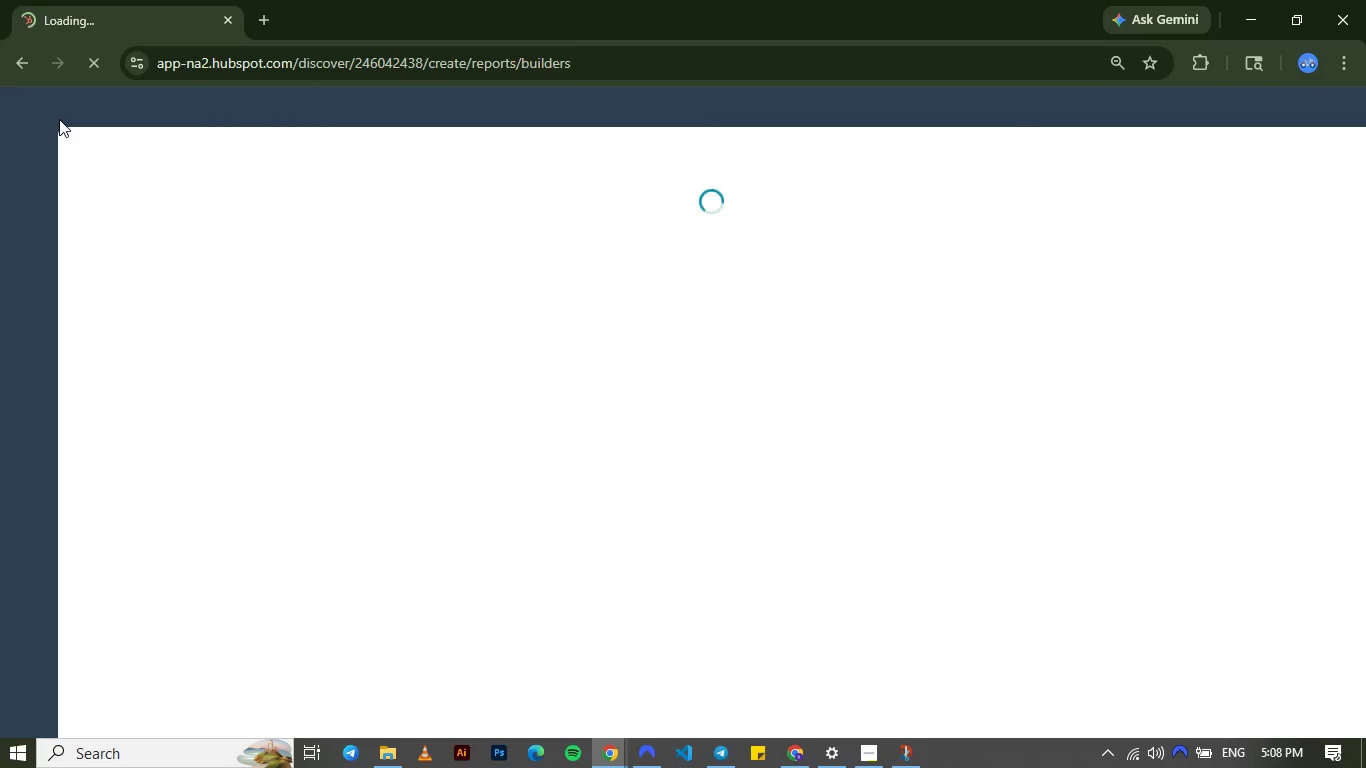 
left_click([38, 106])
 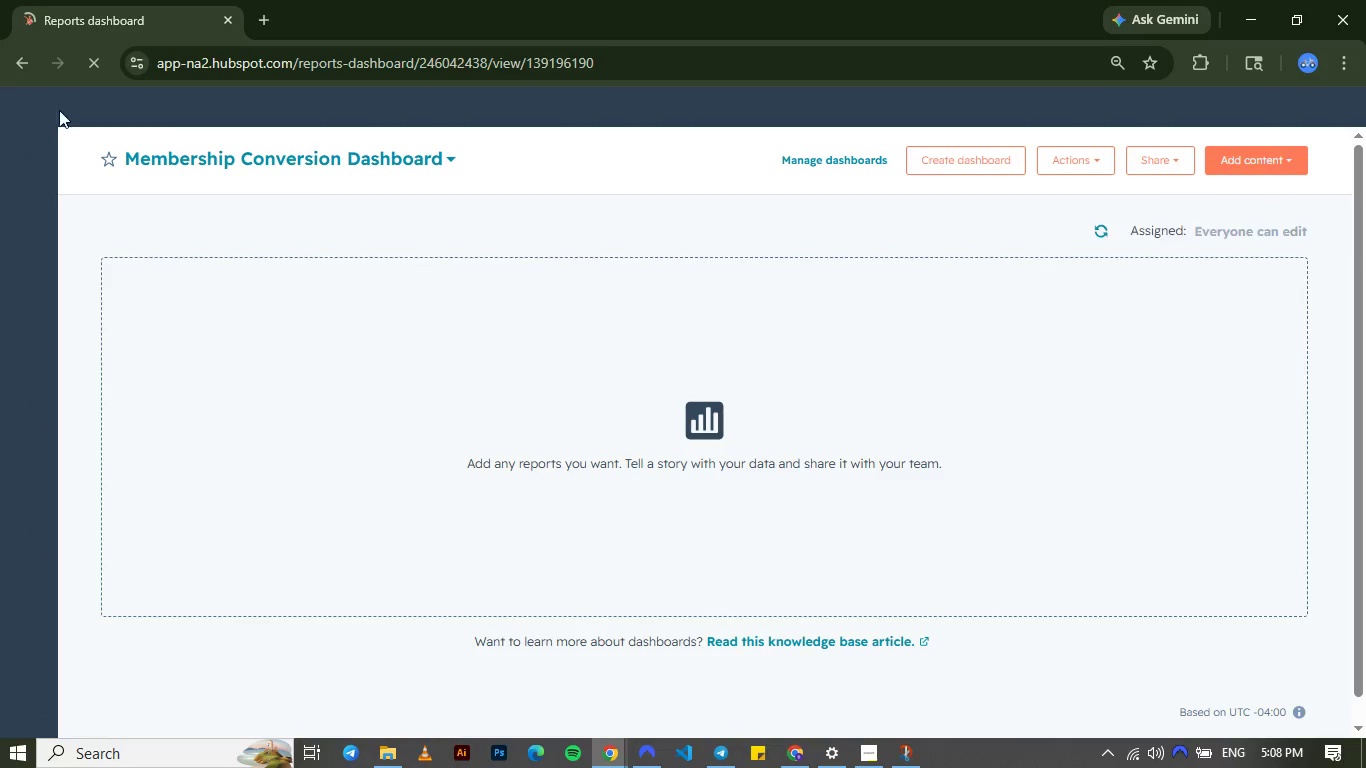 
wait(6.18)
 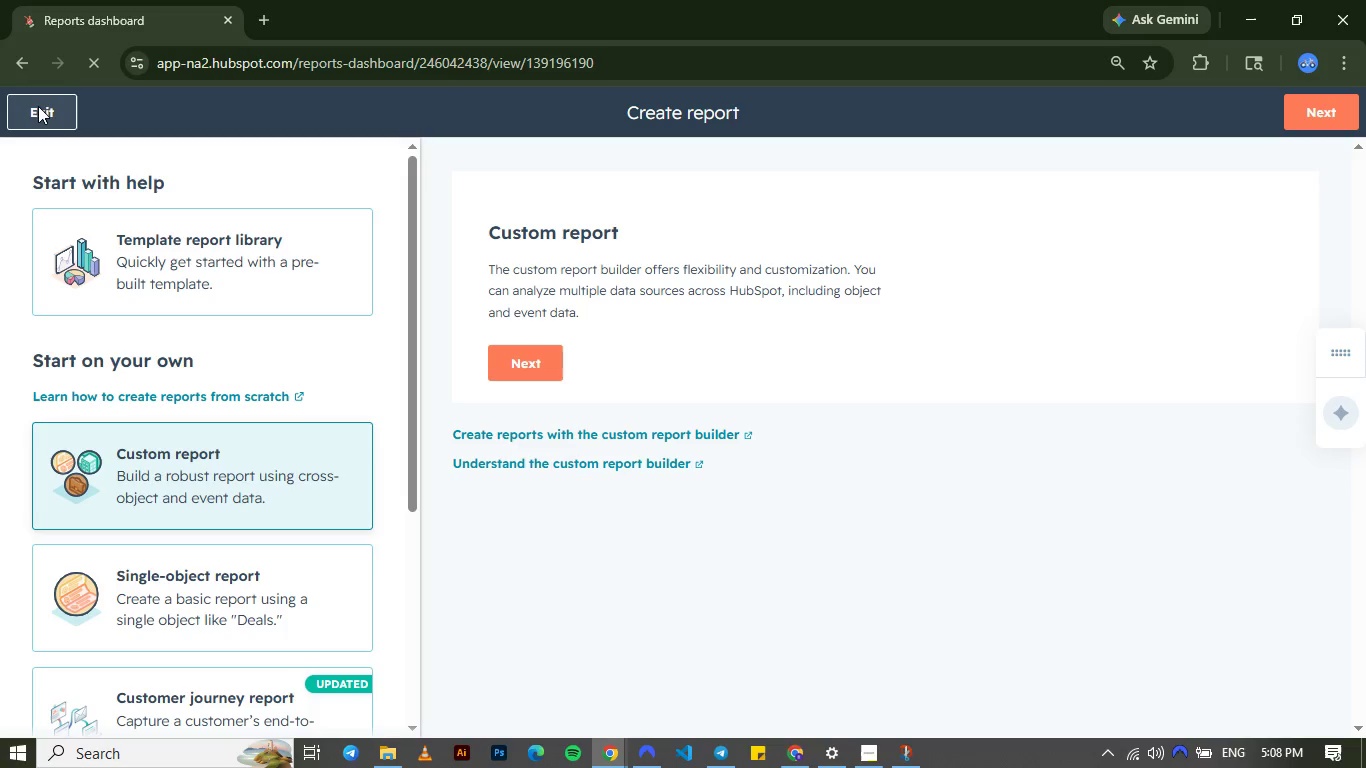 
mouse_move([37, 176])
 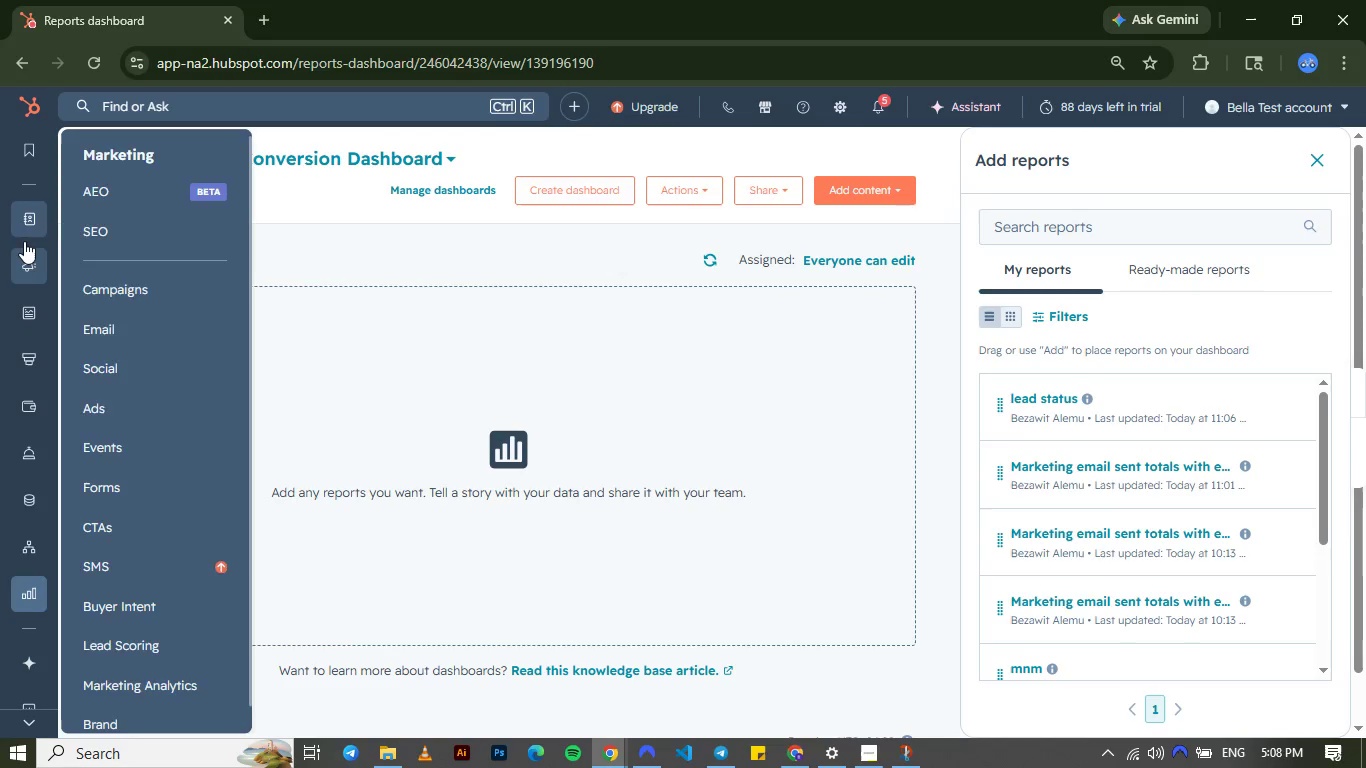 
wait(5.97)
 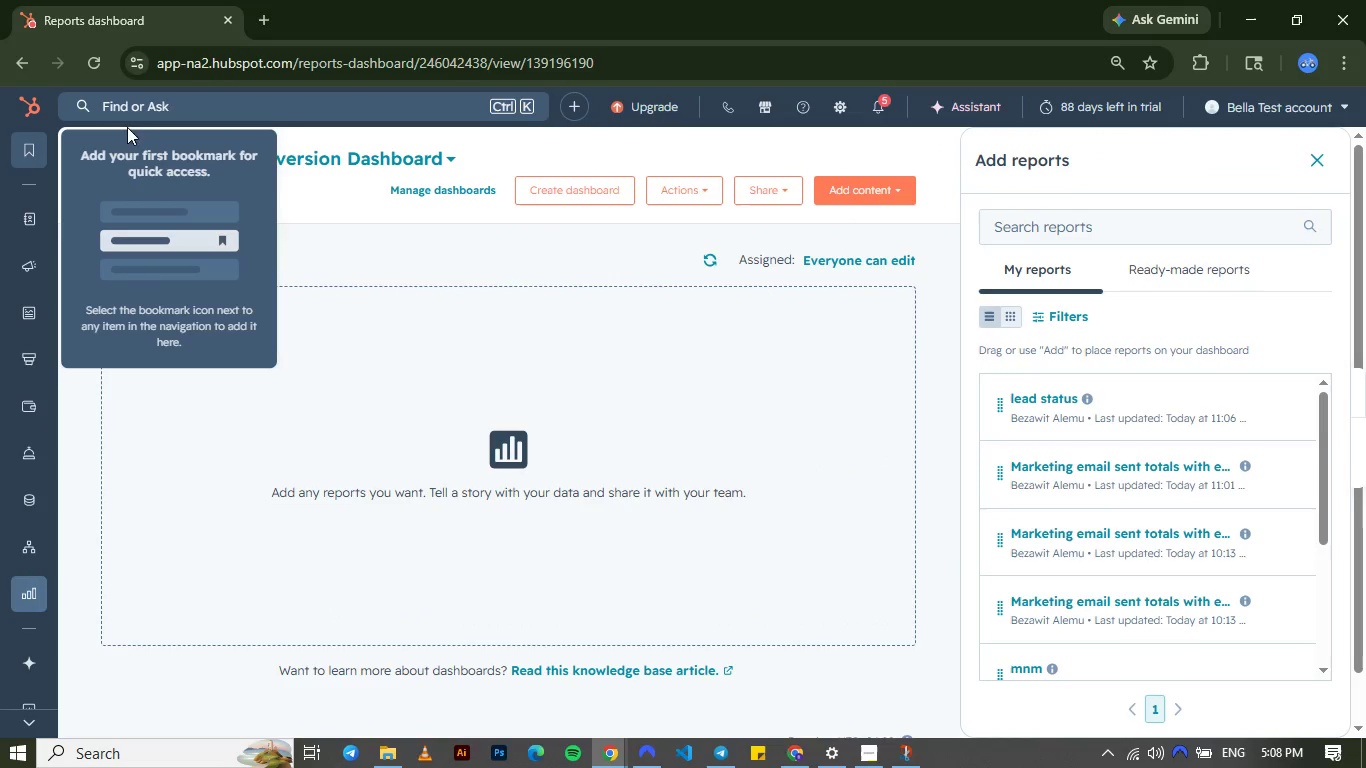 
left_click([88, 192])
 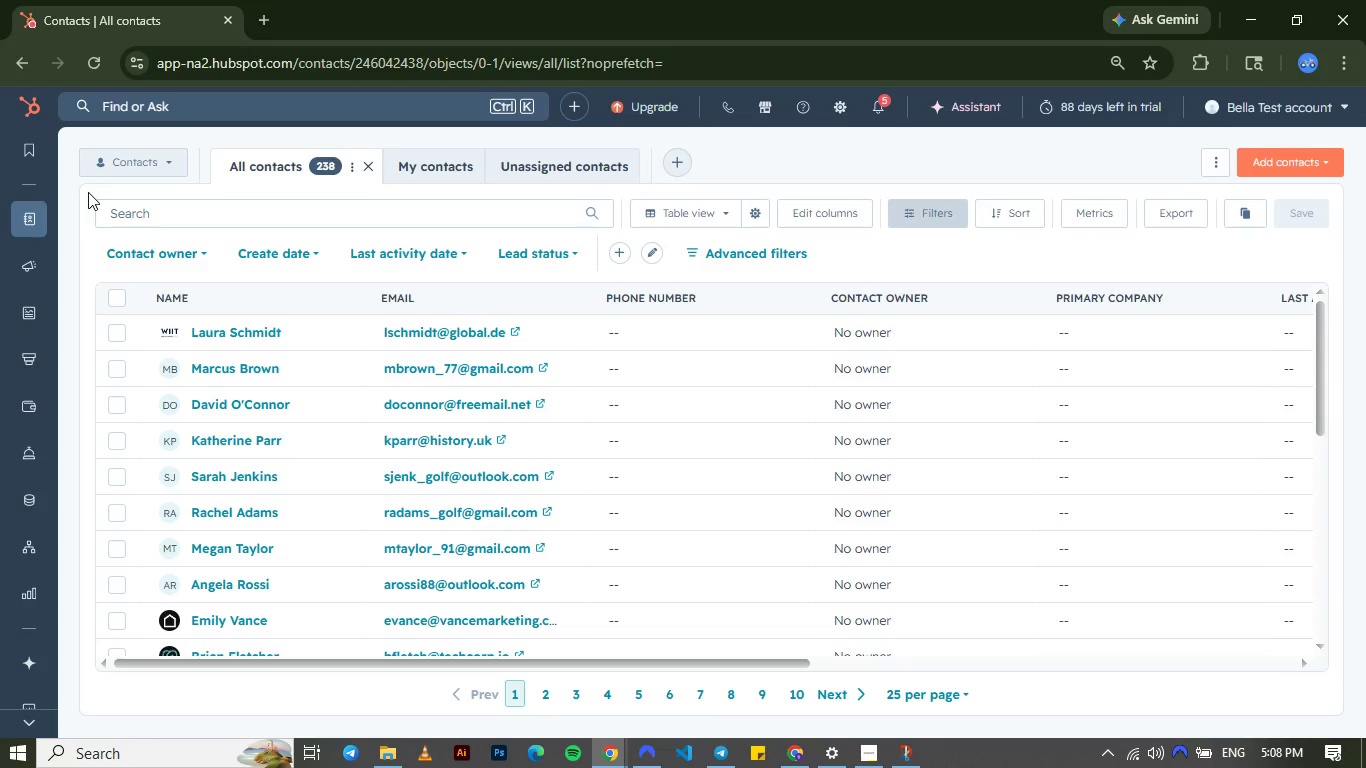 
wait(28.41)
 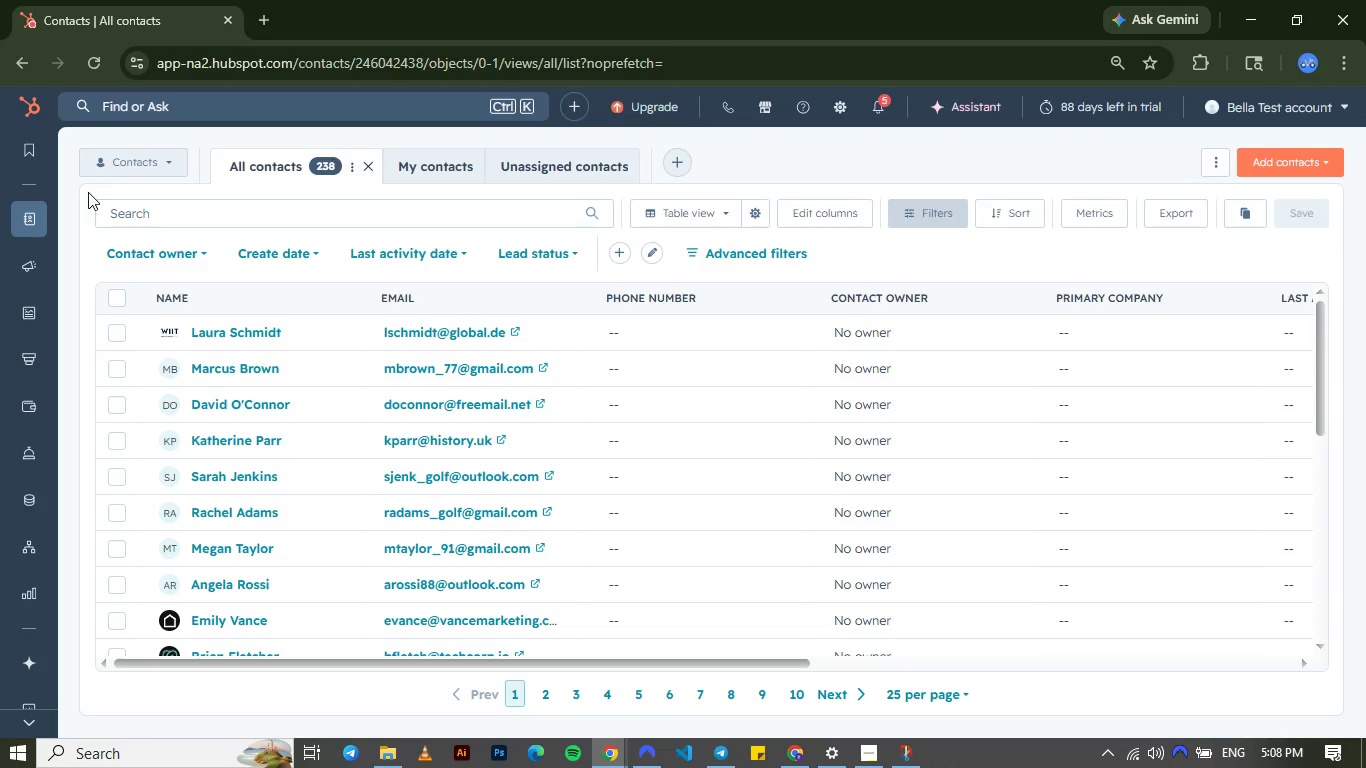 
left_click([1276, 167])
 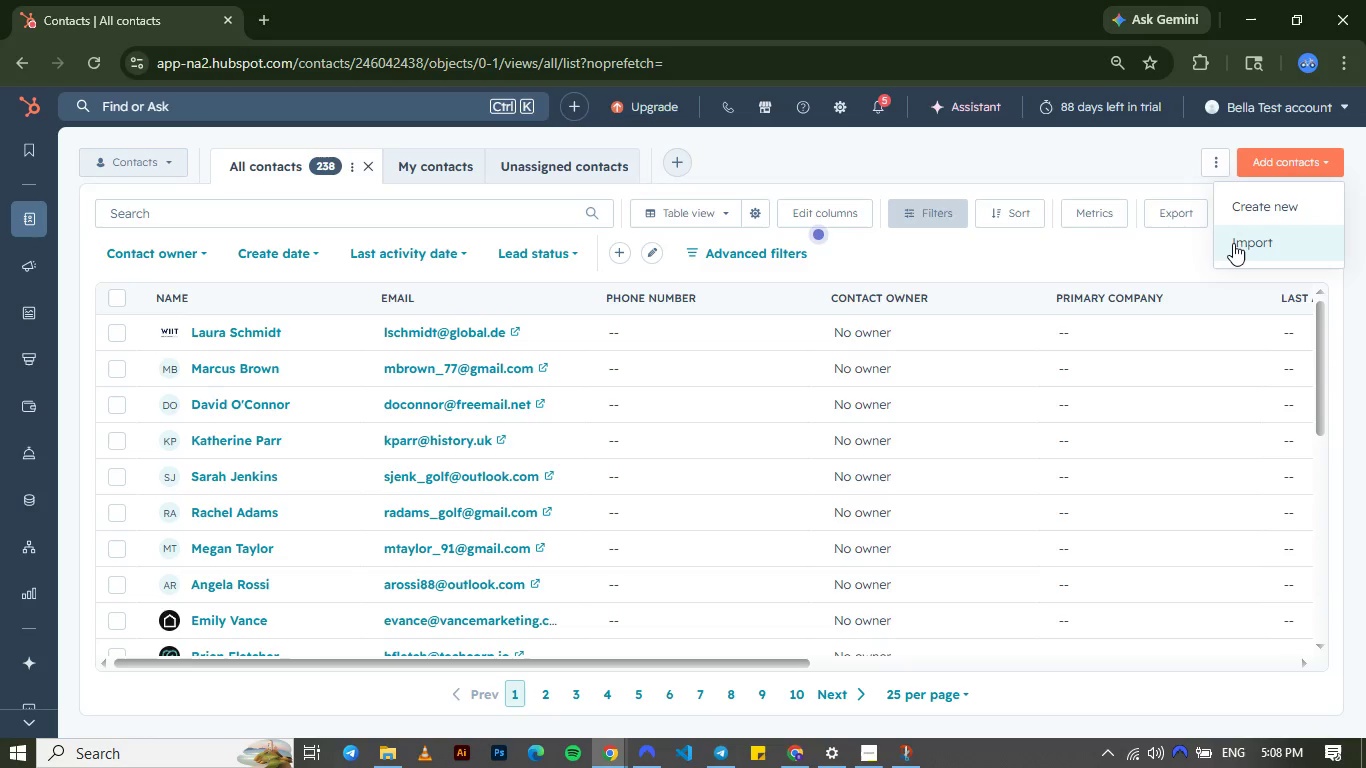 
left_click([1233, 243])
 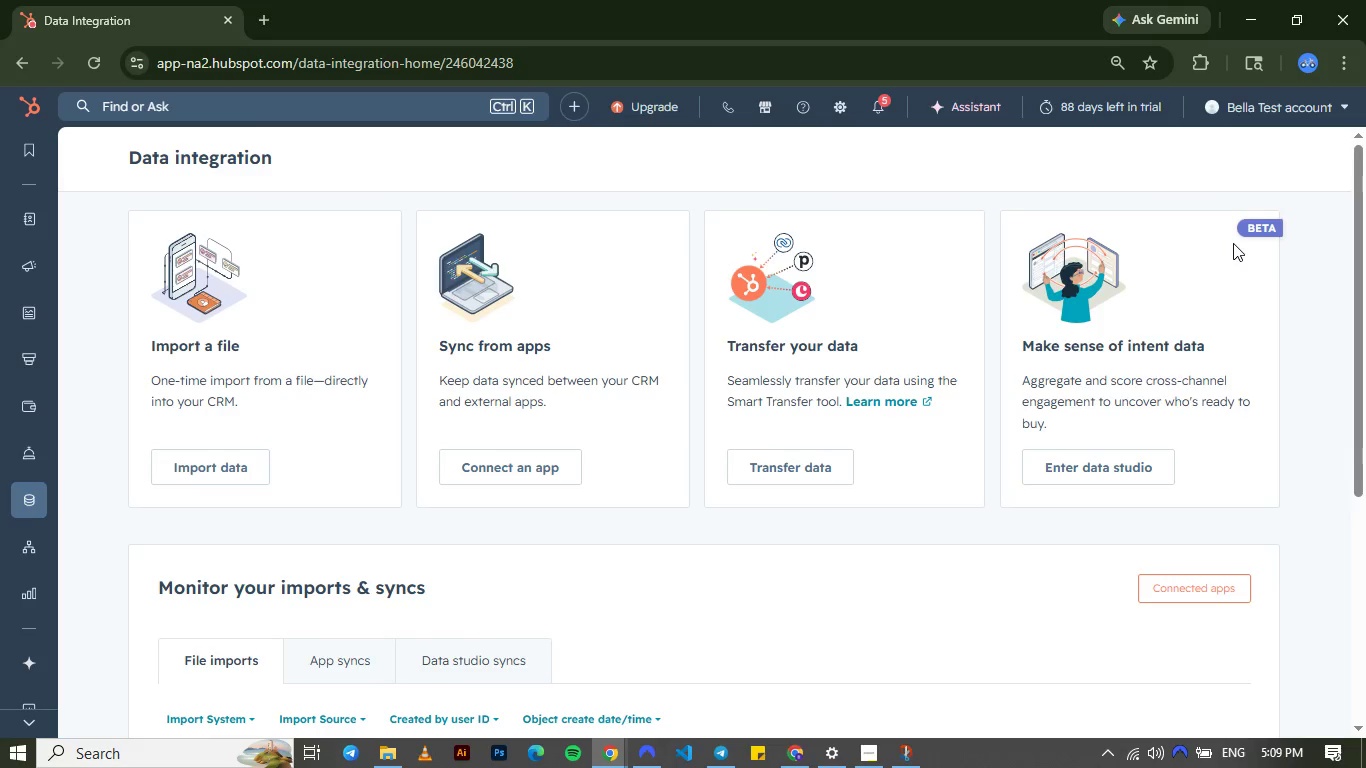 
wait(16.58)
 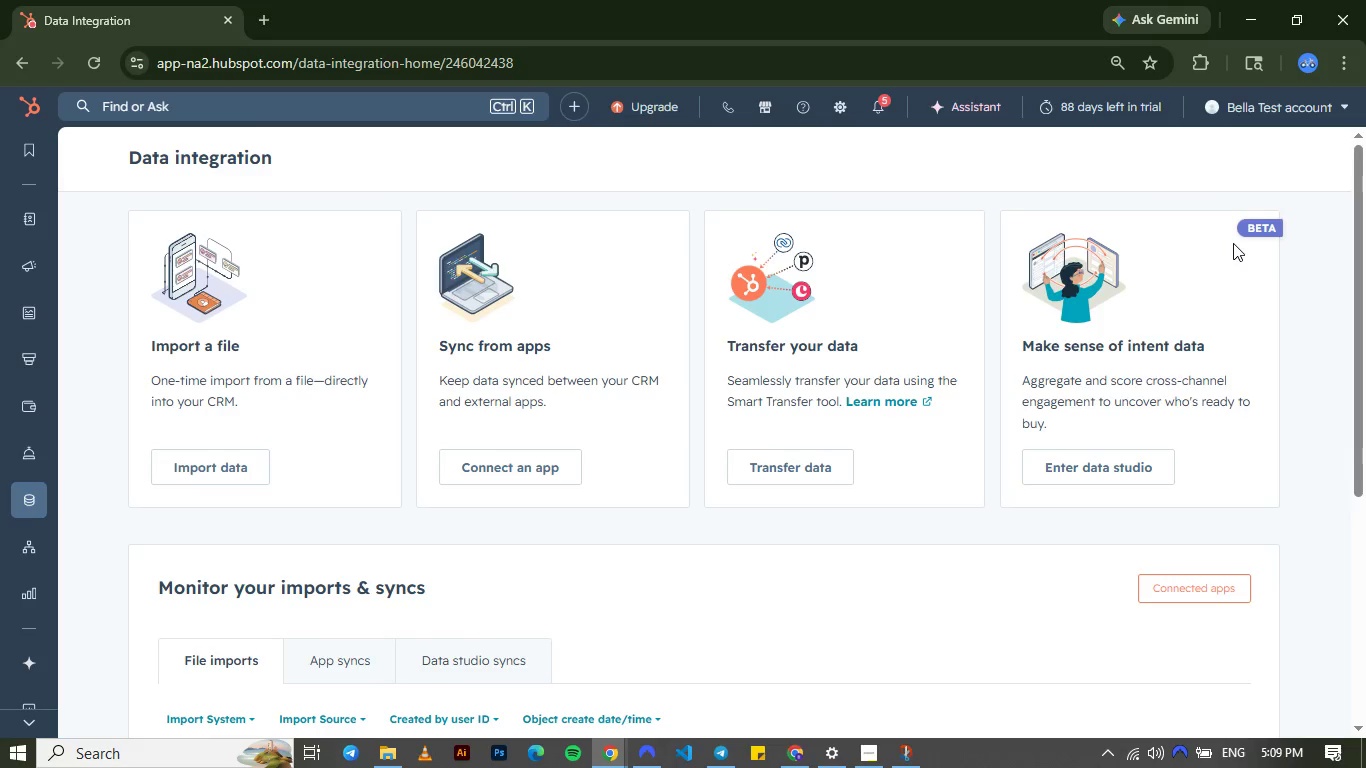 
left_click([222, 470])
 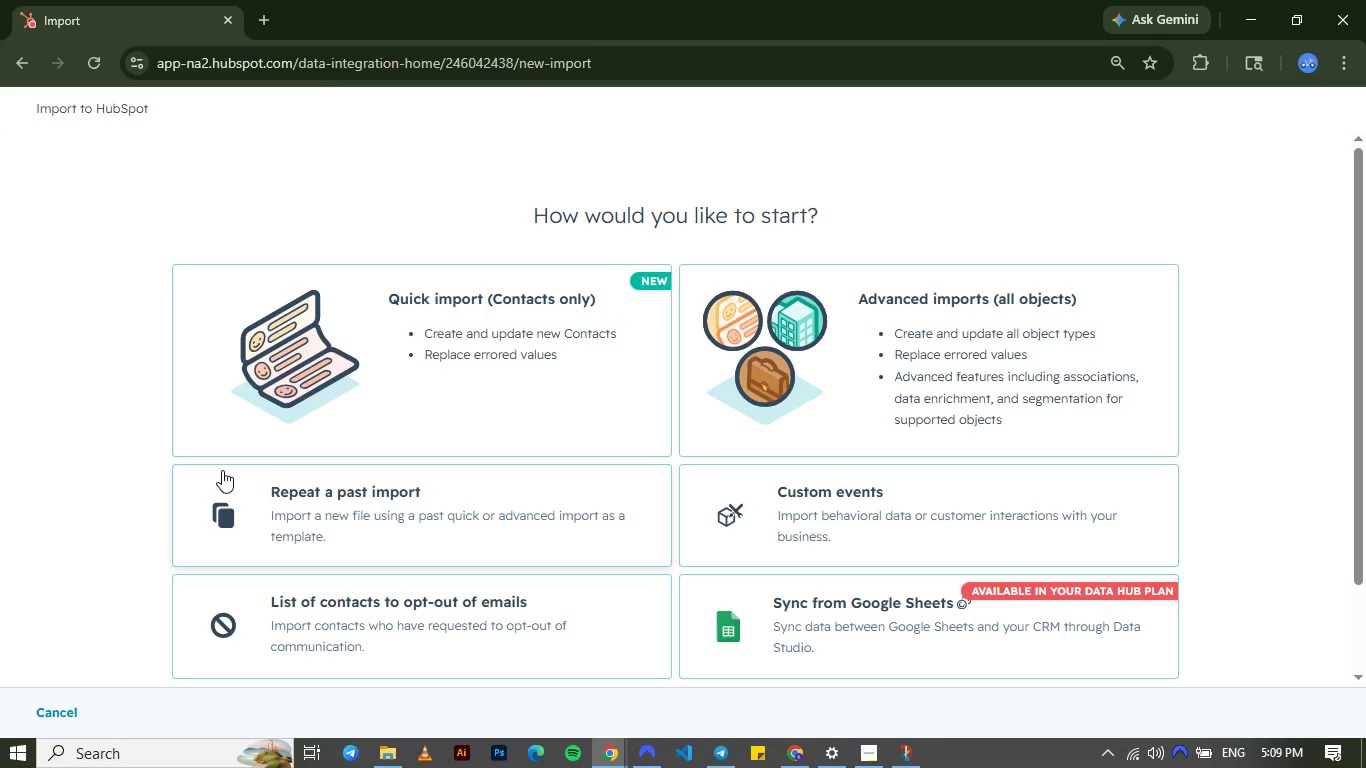 
wait(19.19)
 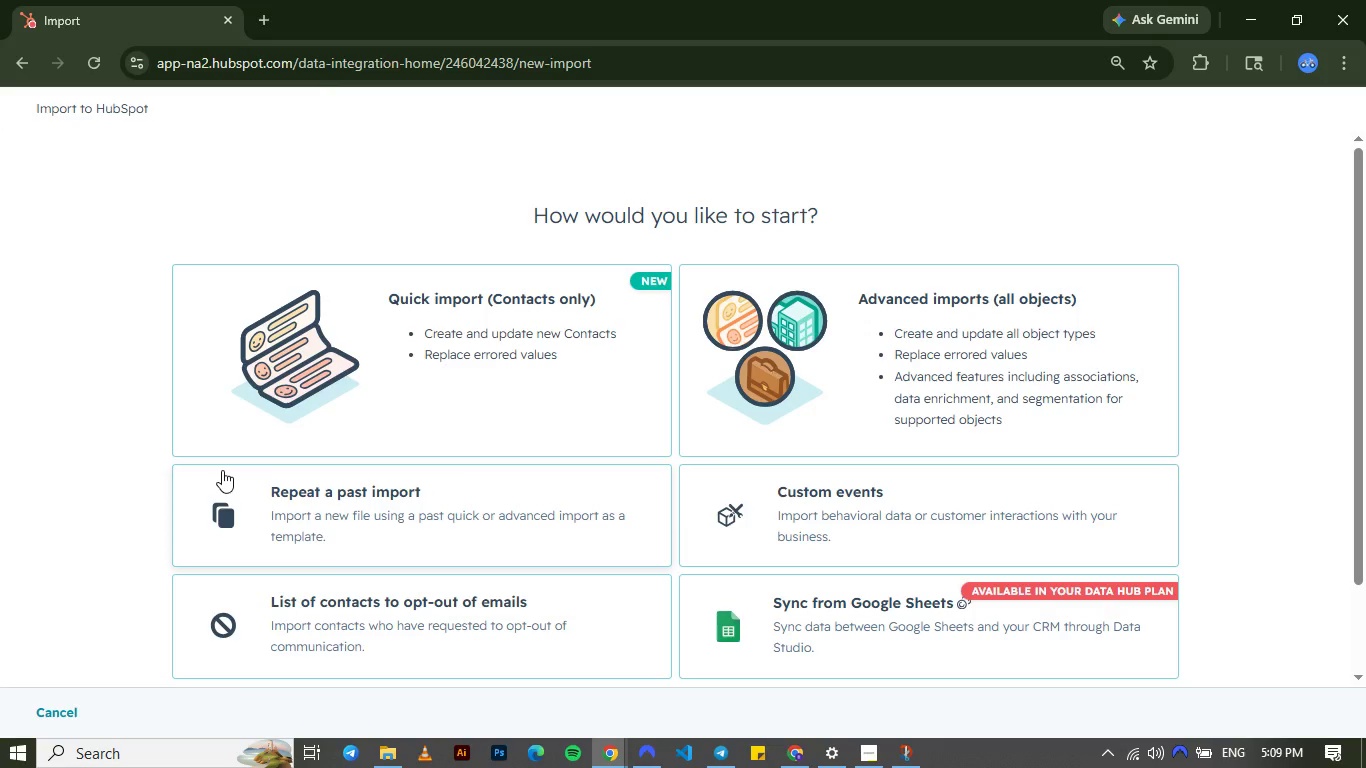 
left_click([14, 64])
 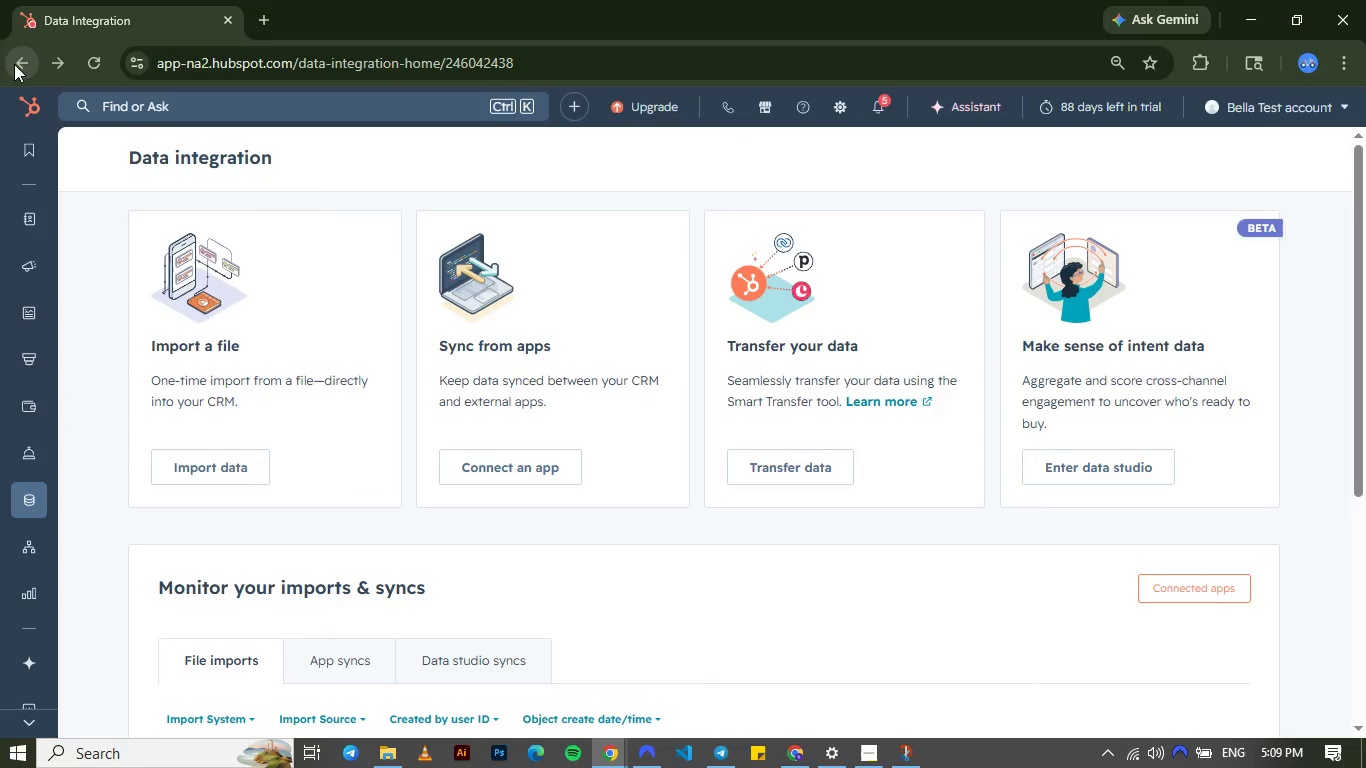 
wait(11.31)
 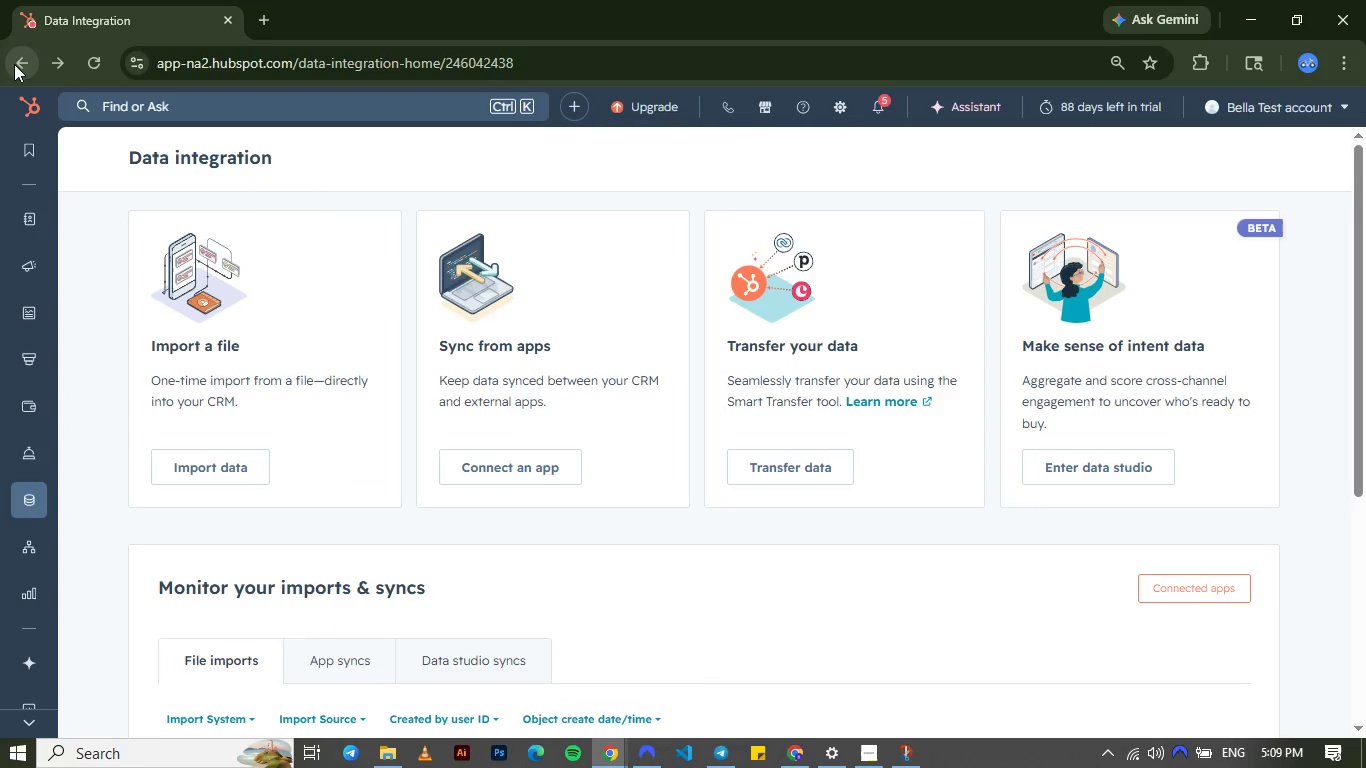 
left_click([97, 203])
 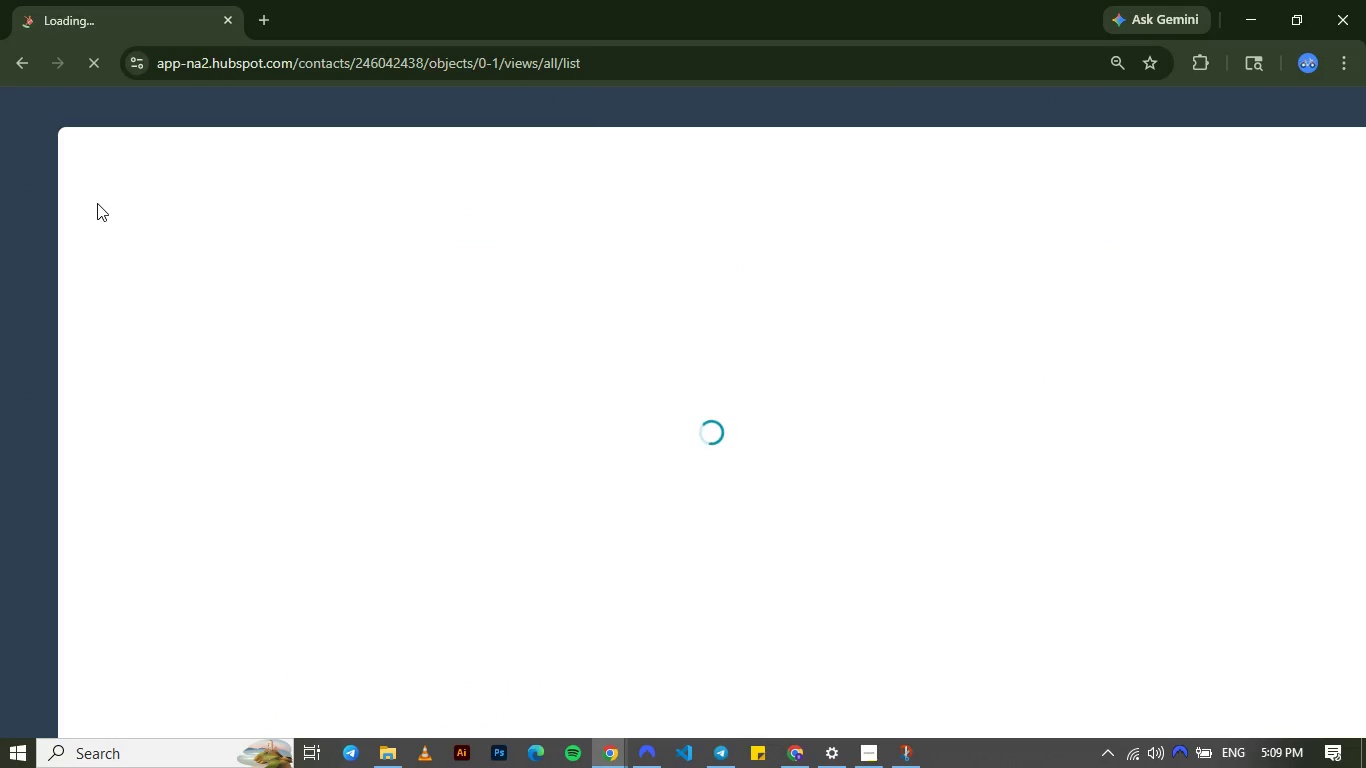 
wait(5.28)
 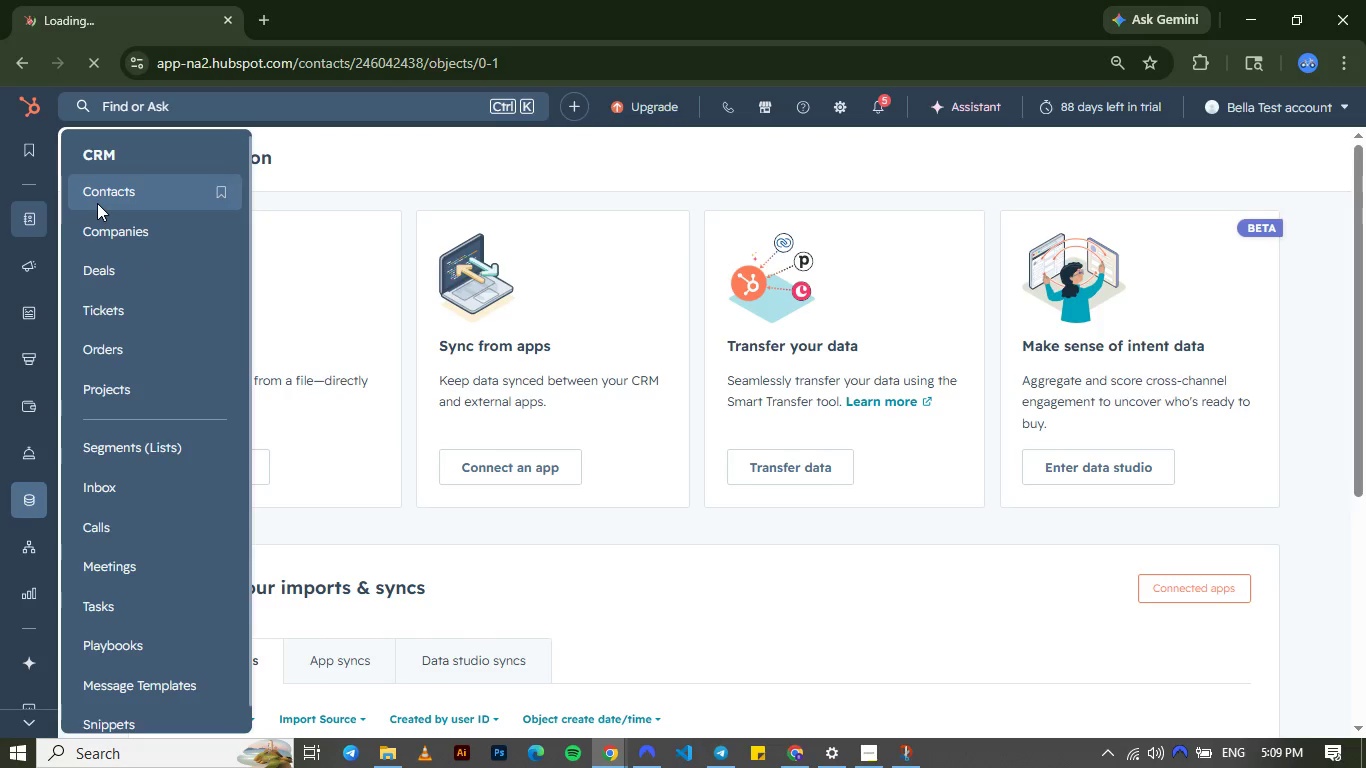 
mouse_move([327, 288])
 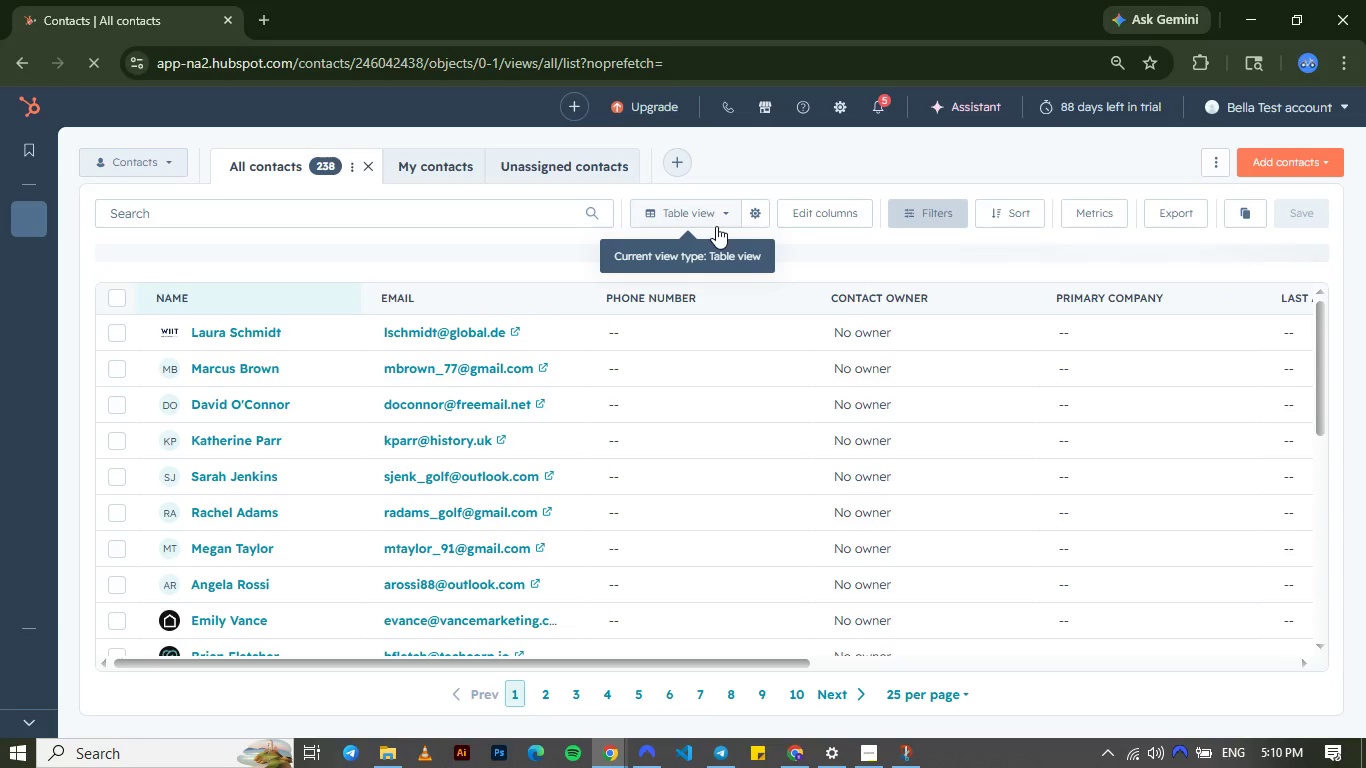 
wait(7.76)
 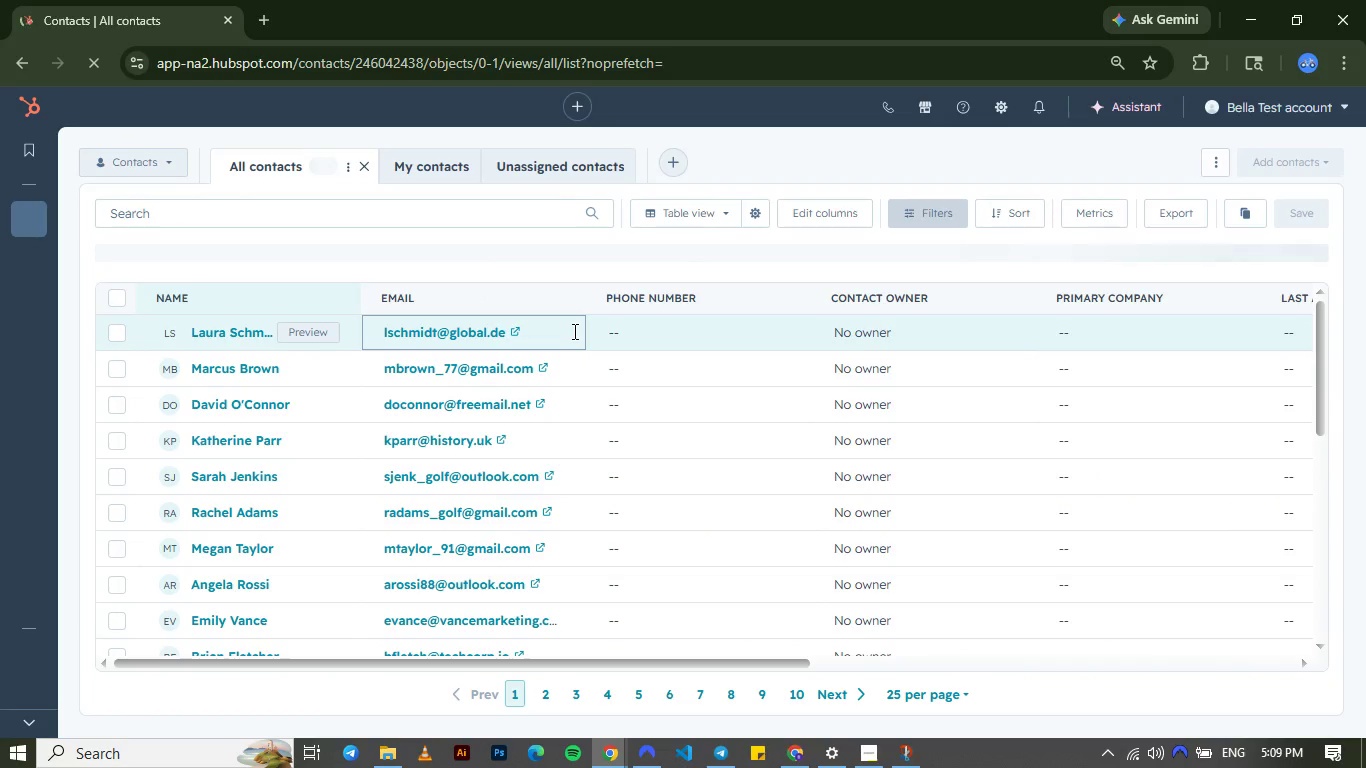 
left_click([716, 226])
 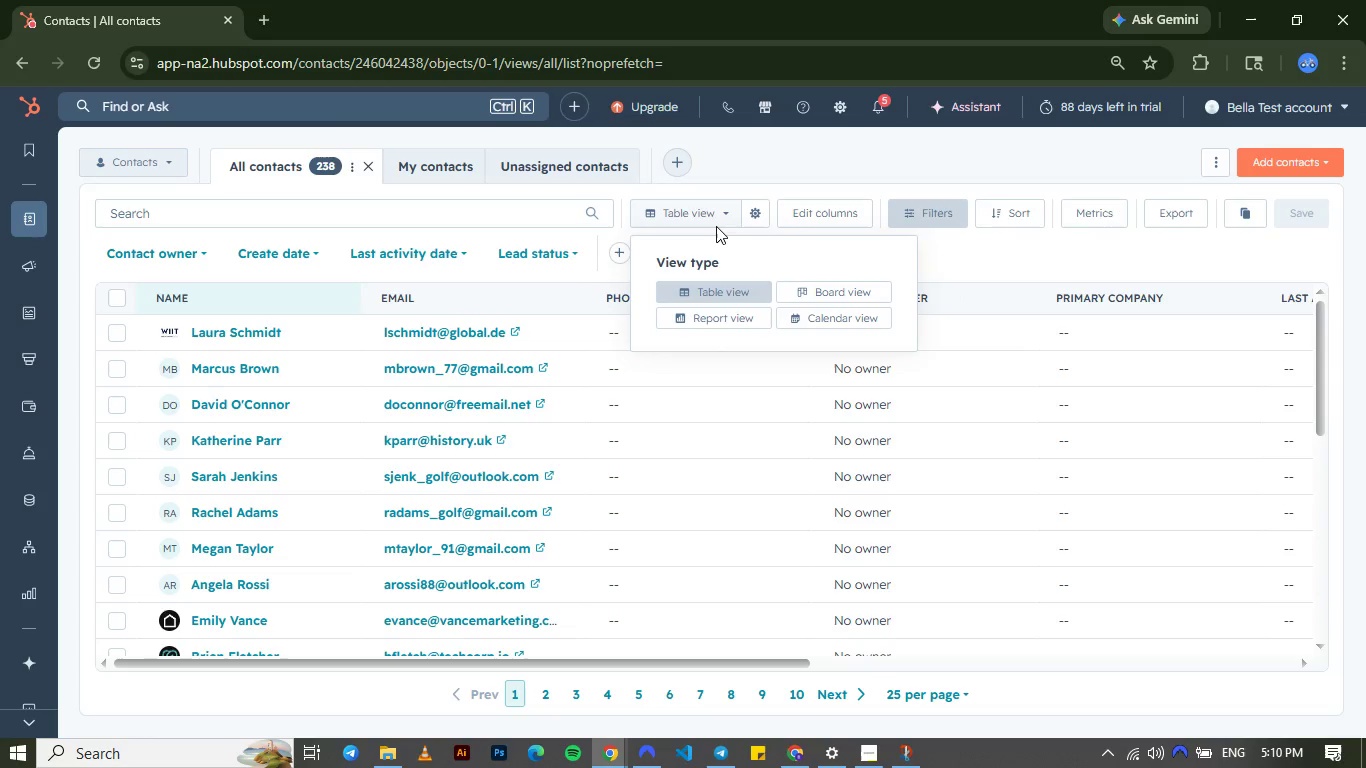 
left_click([952, 262])
 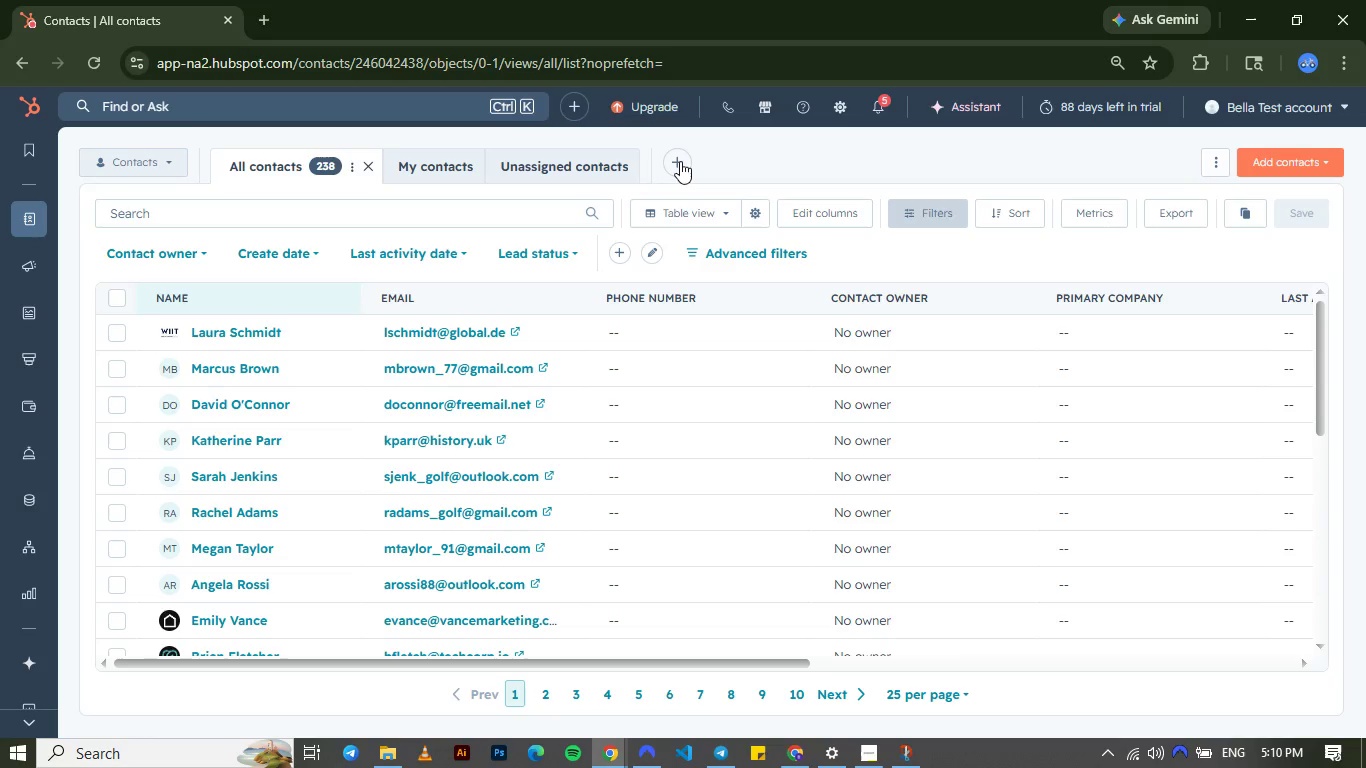 
wait(29.73)
 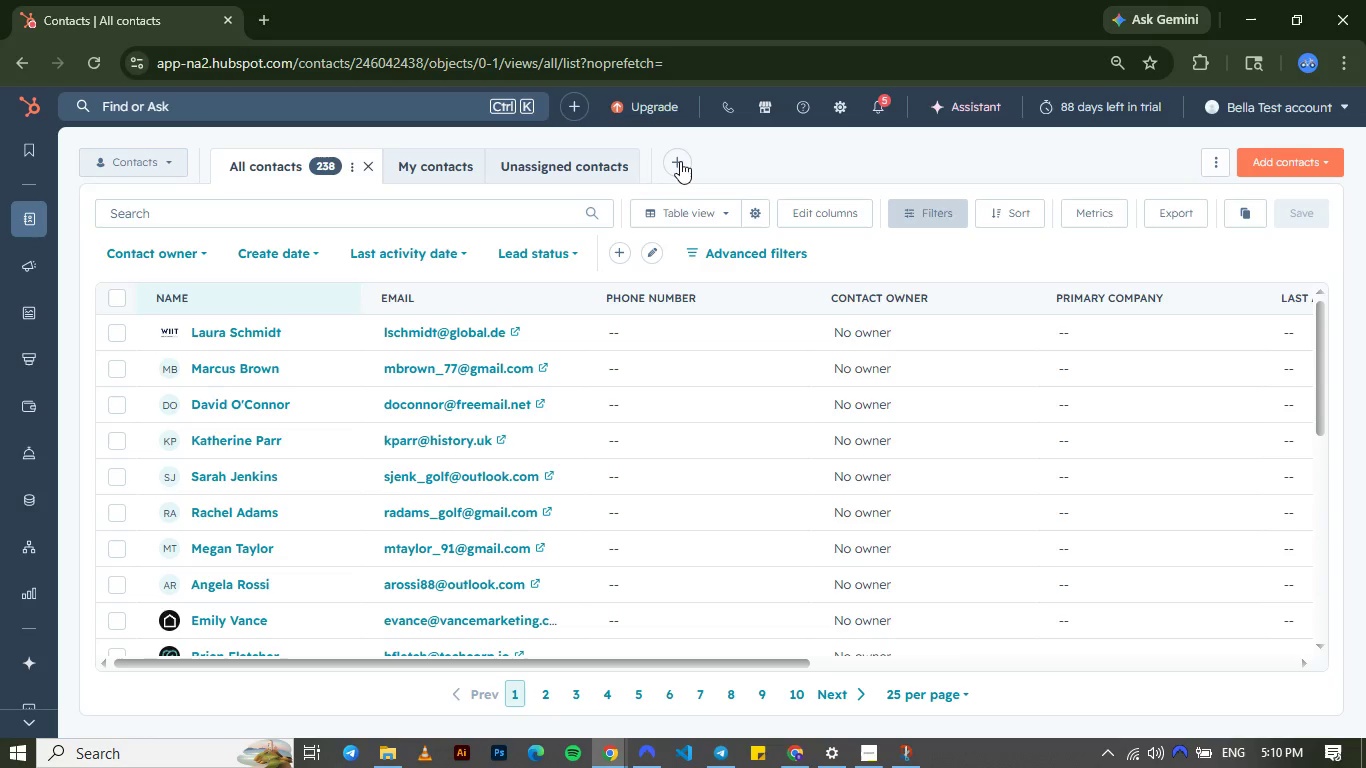 
scroll: coordinate [589, 417], scroll_direction: down, amount: 1.0
 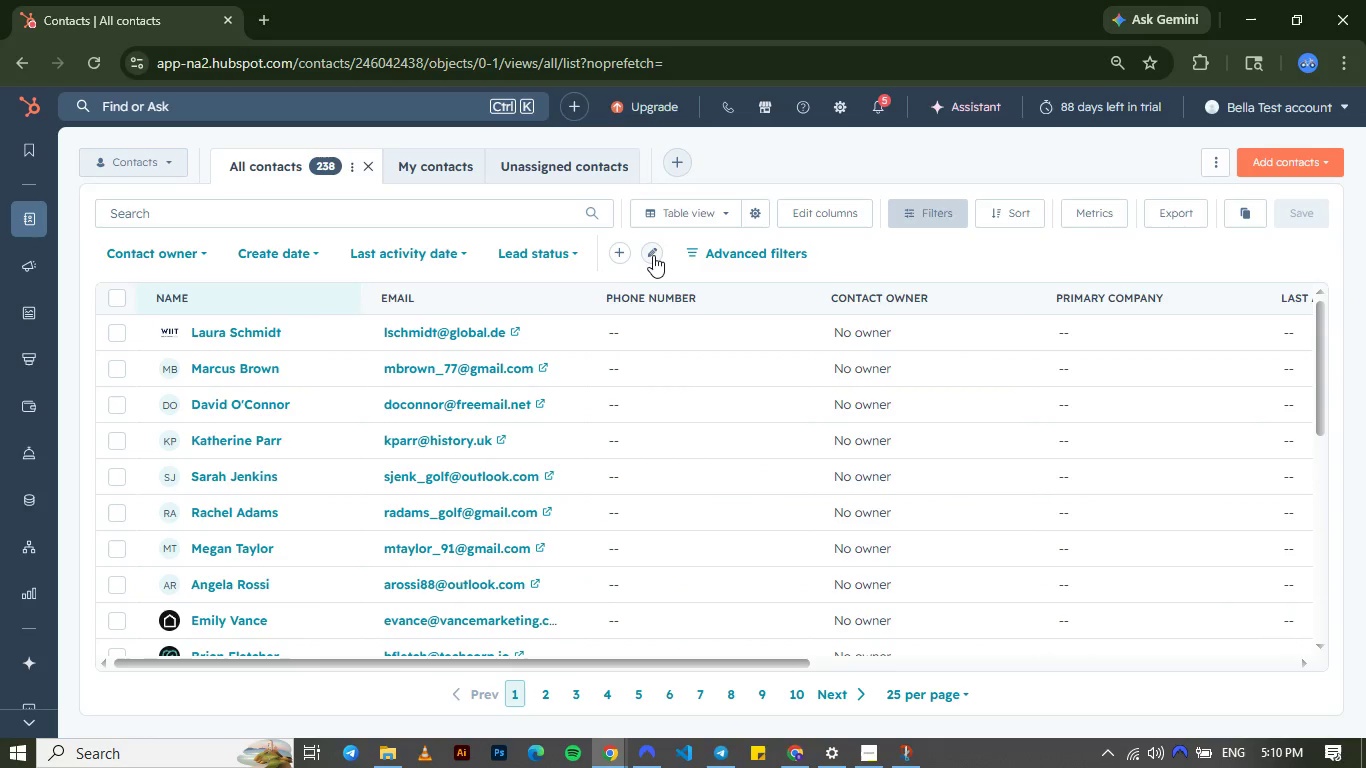 
left_click([923, 261])
 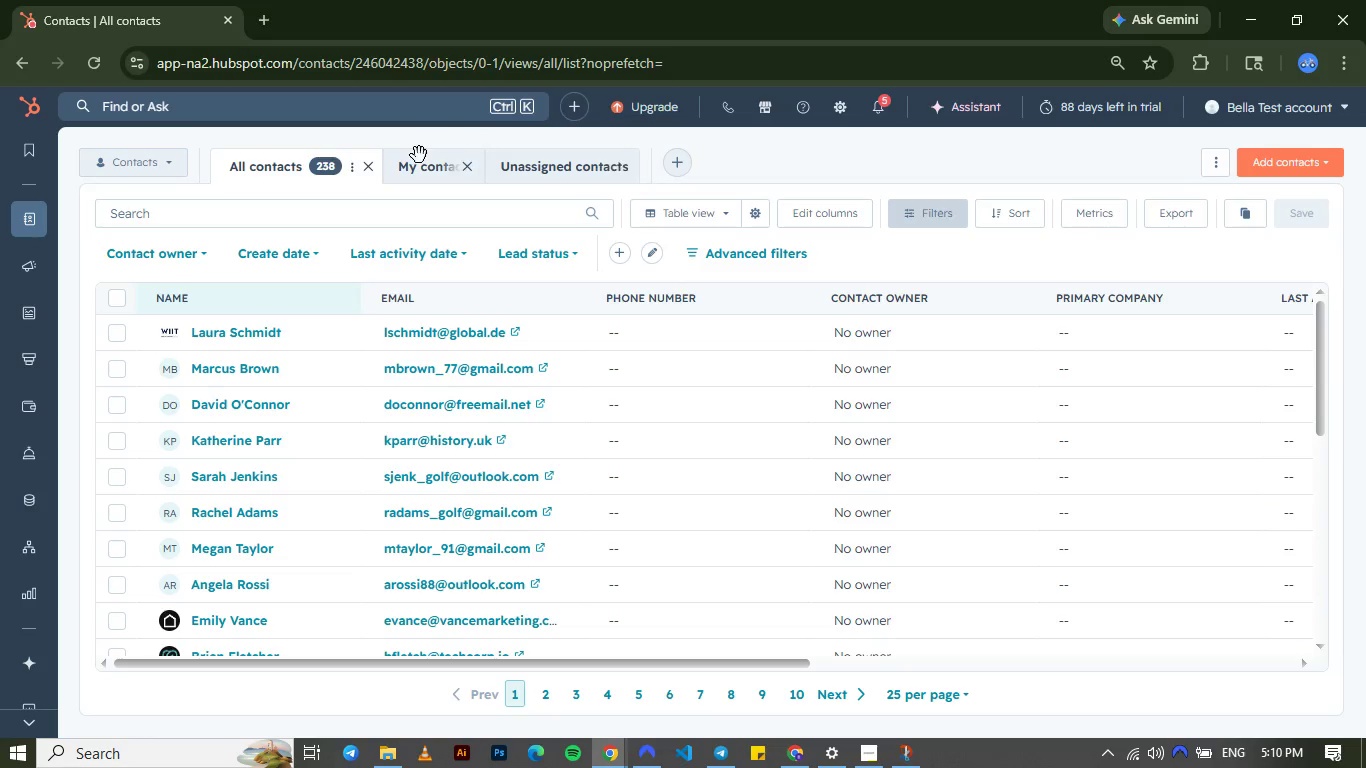 
double_click([349, 172])
 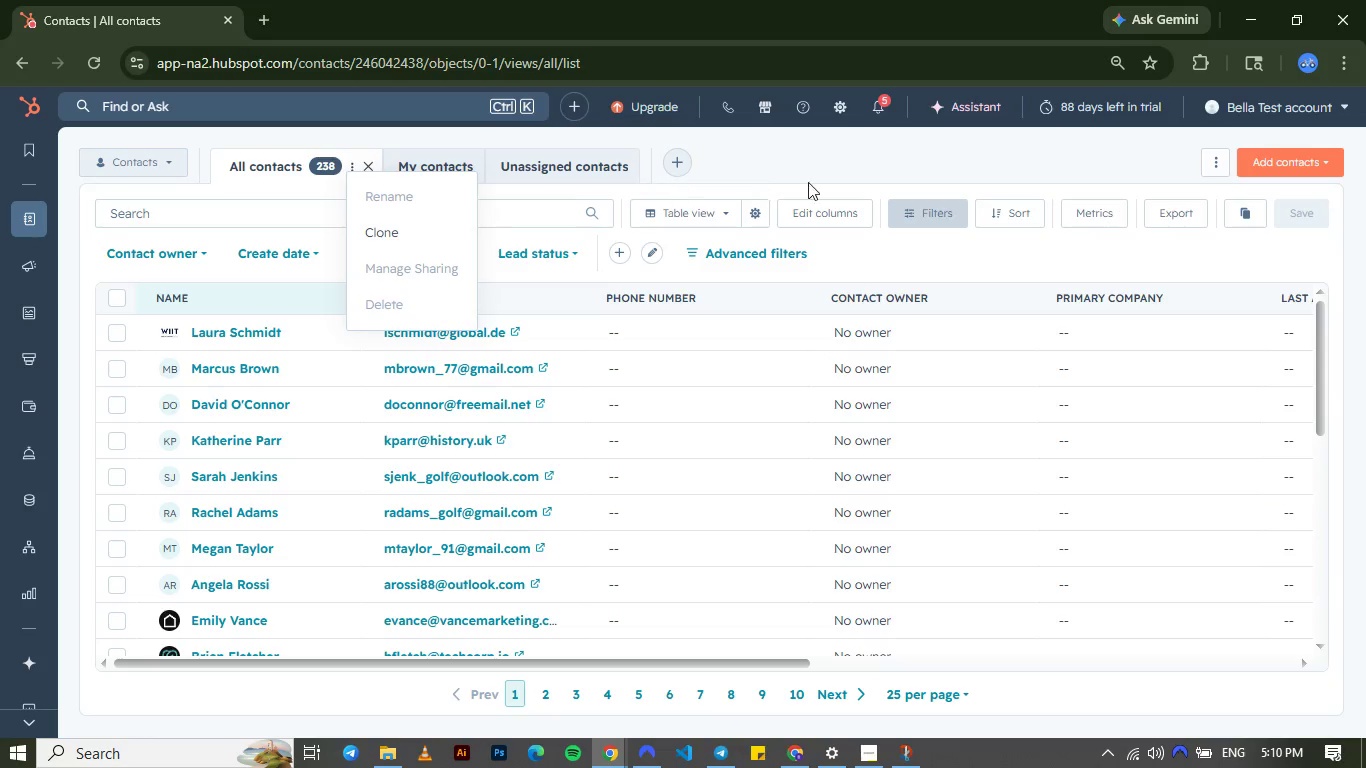 
left_click([816, 176])
 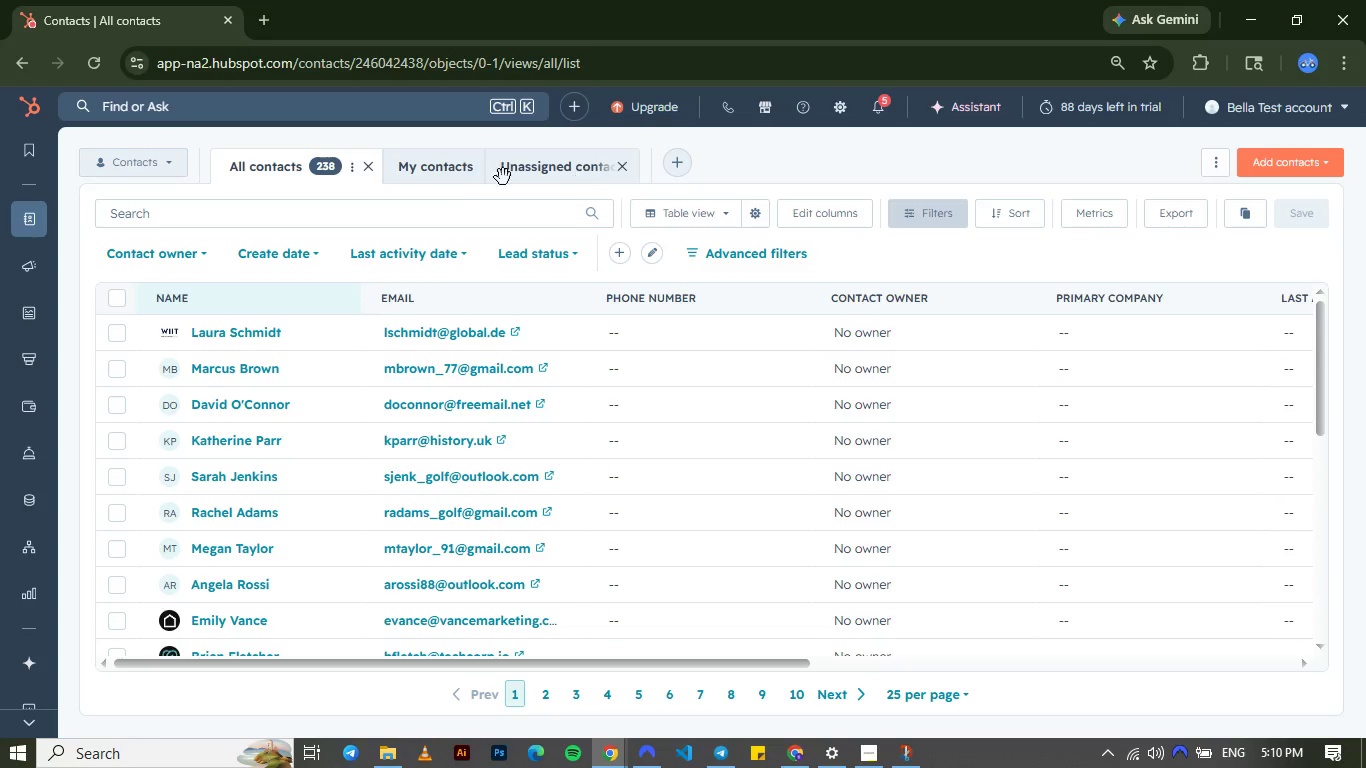 
mouse_move([496, 177])
 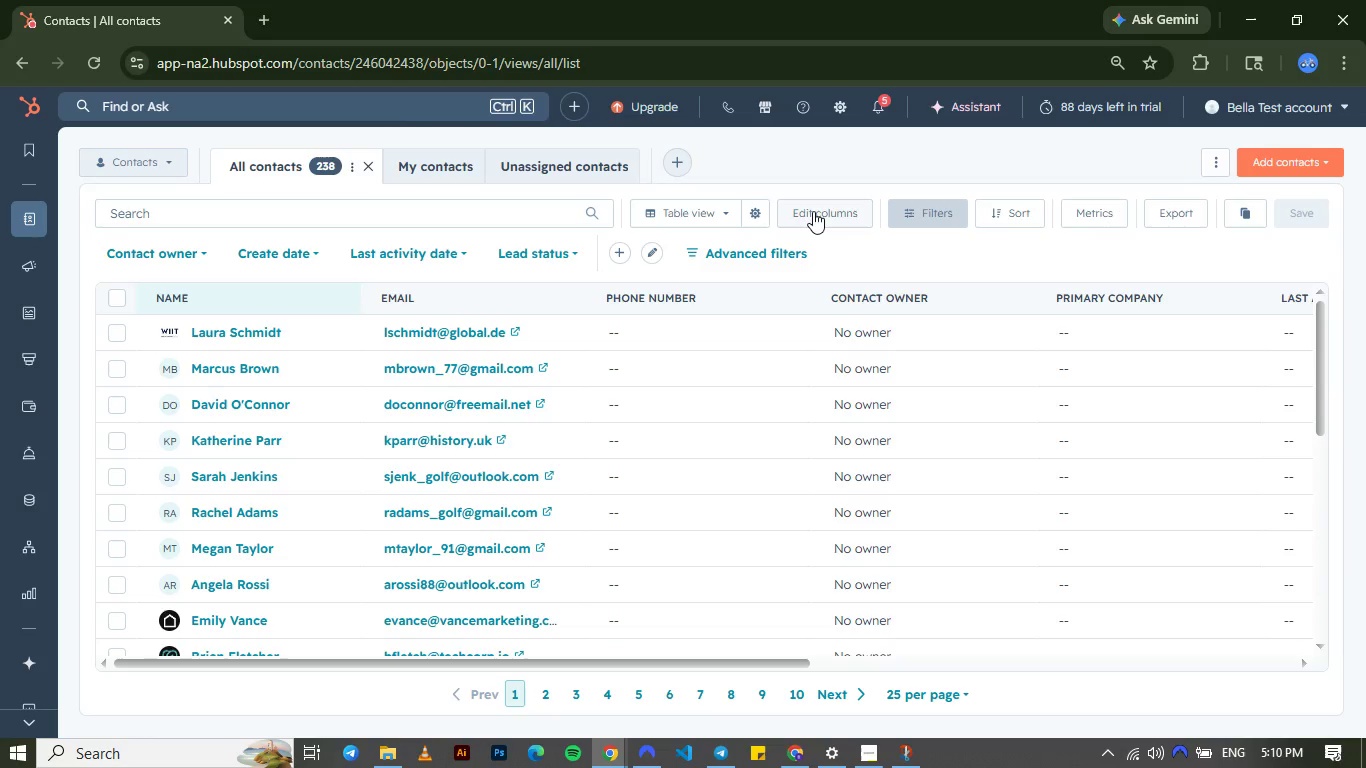 
left_click([813, 211])
 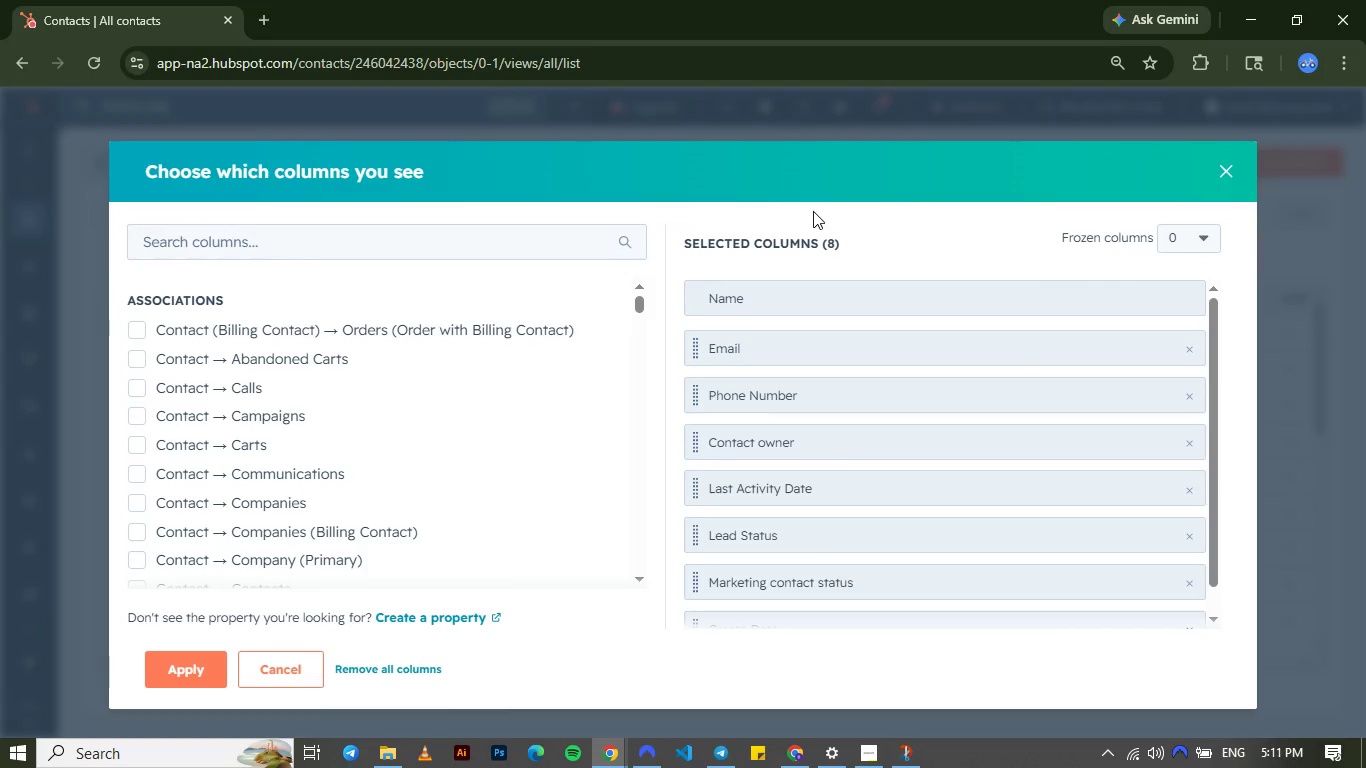 
scroll: coordinate [792, 435], scroll_direction: down, amount: 3.0
 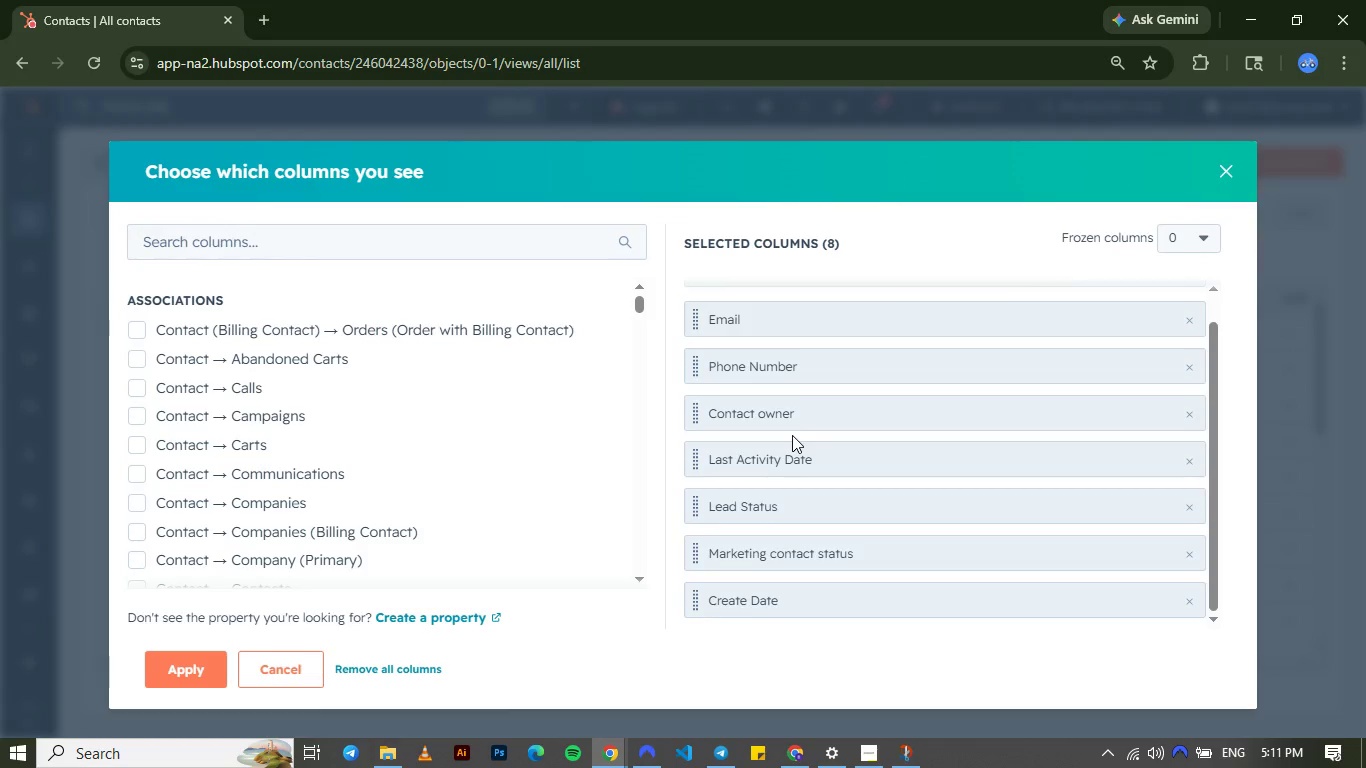 
scroll: coordinate [792, 434], scroll_direction: up, amount: 8.0
 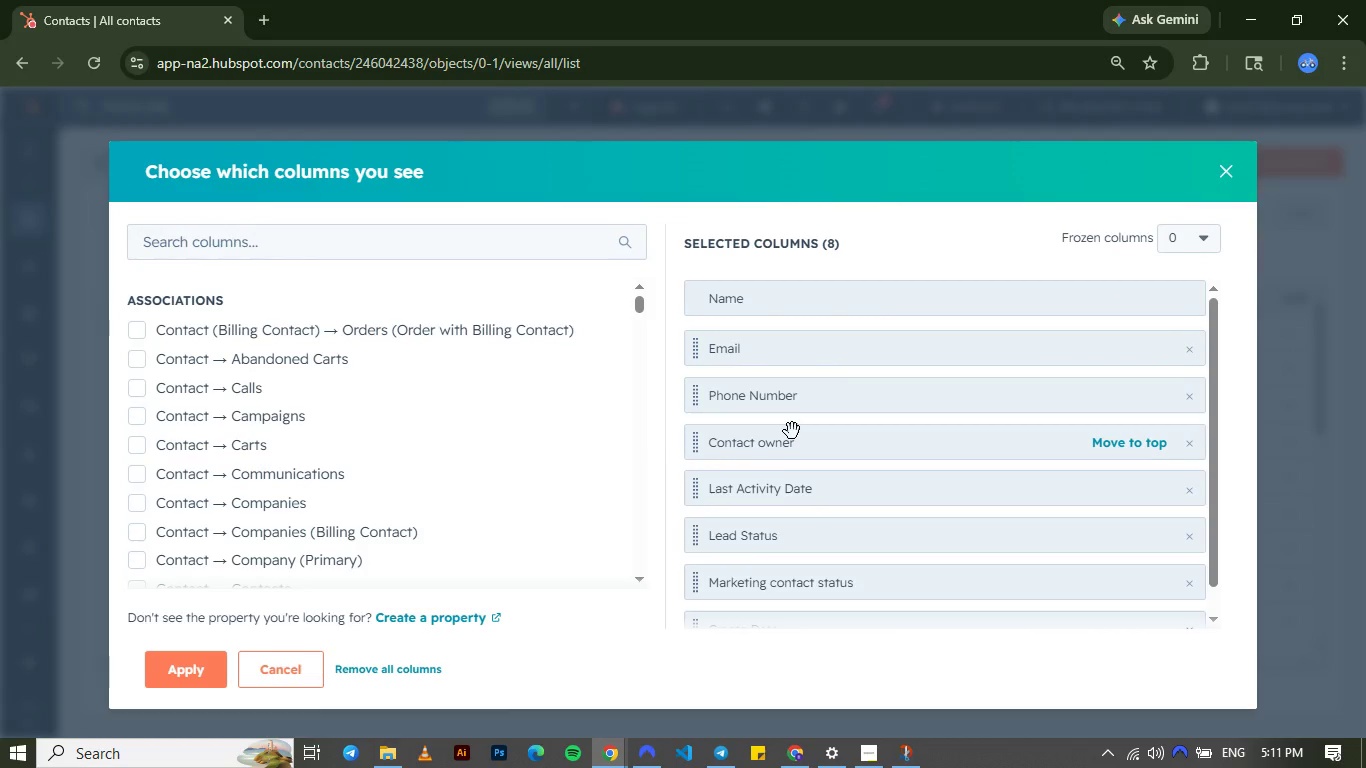 
scroll: coordinate [792, 431], scroll_direction: down, amount: 5.0
 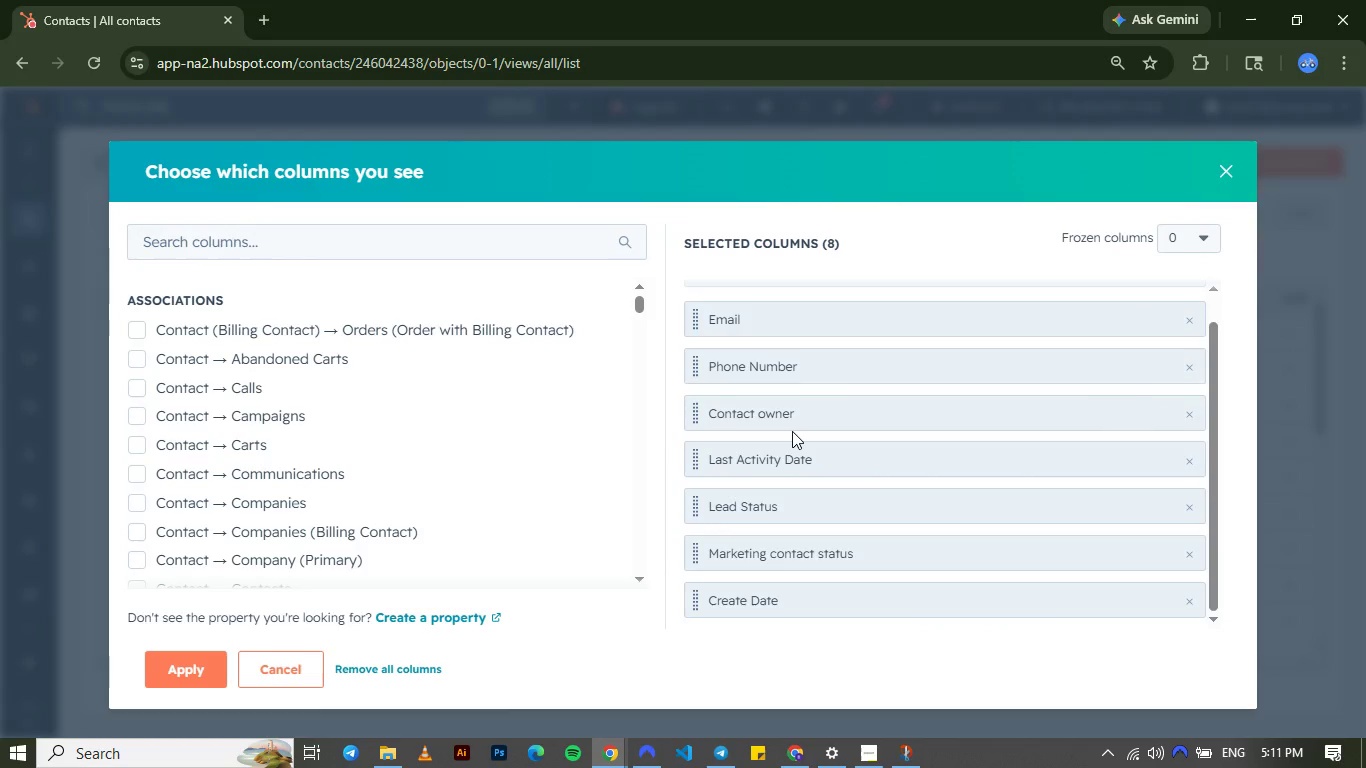 
wait(12.25)
 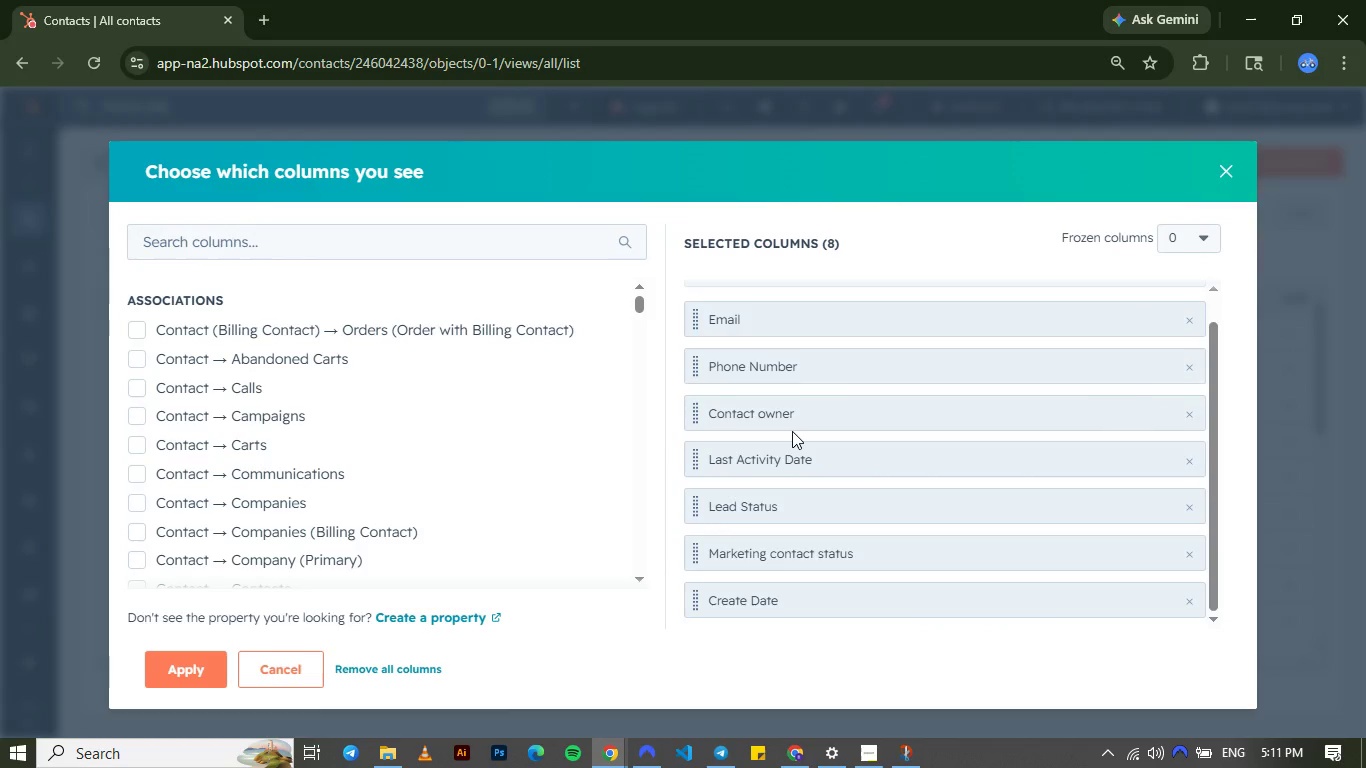 
scroll: coordinate [841, 387], scroll_direction: up, amount: 10.0
 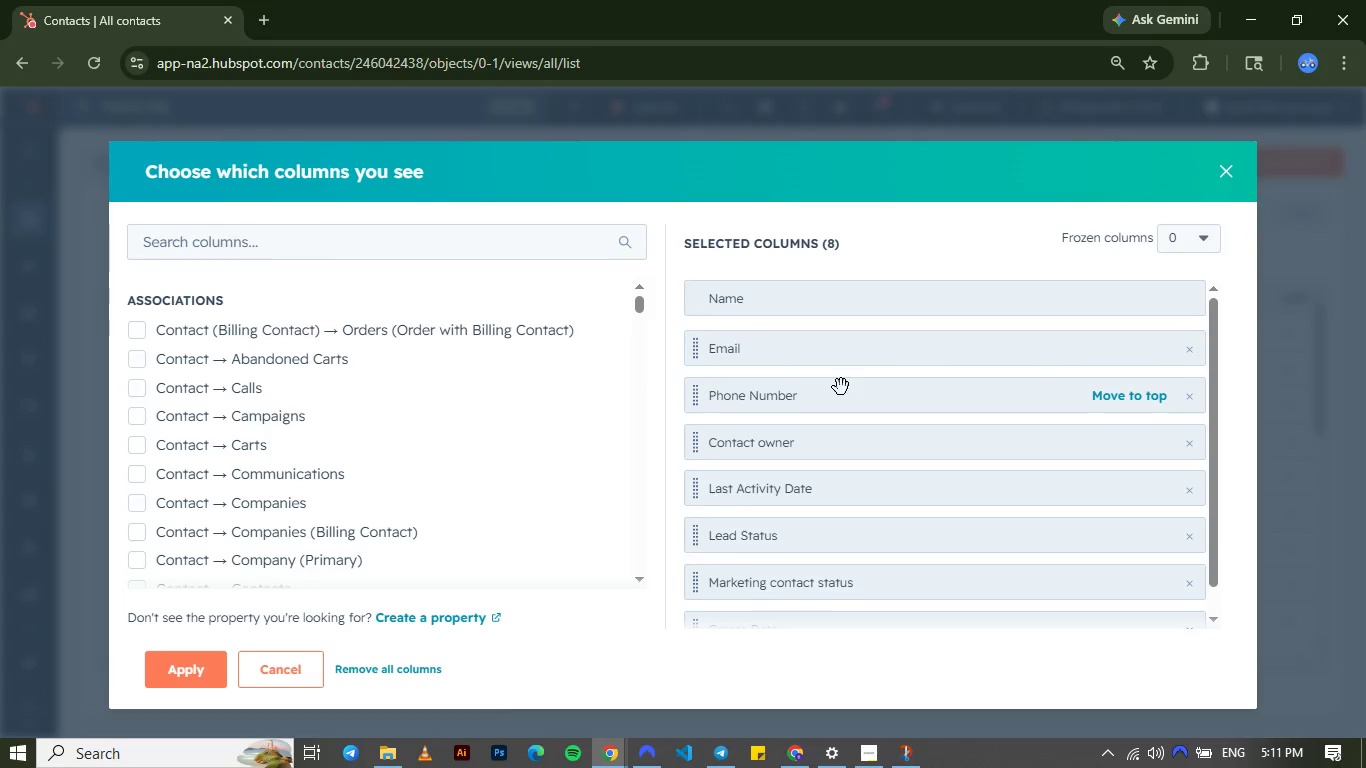 
scroll: coordinate [842, 386], scroll_direction: down, amount: 20.0
 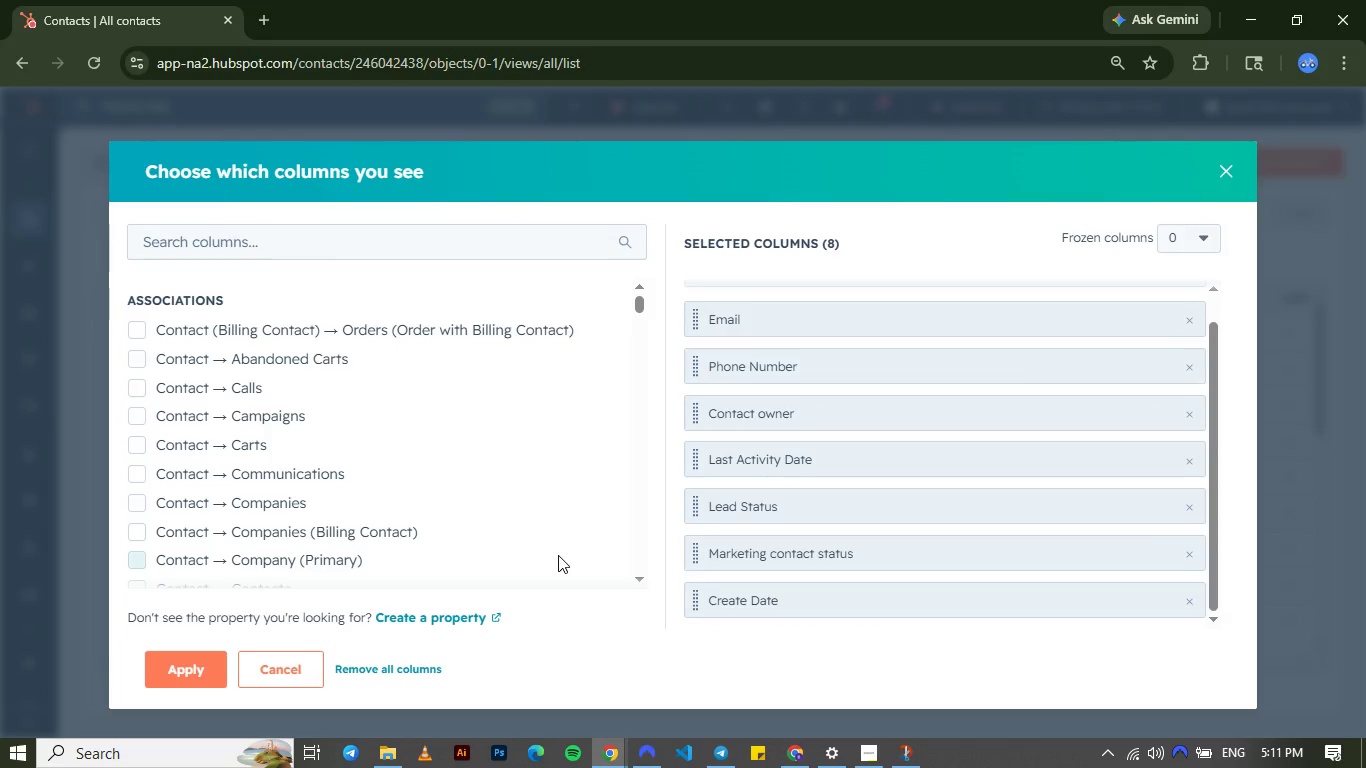 
wait(11.32)
 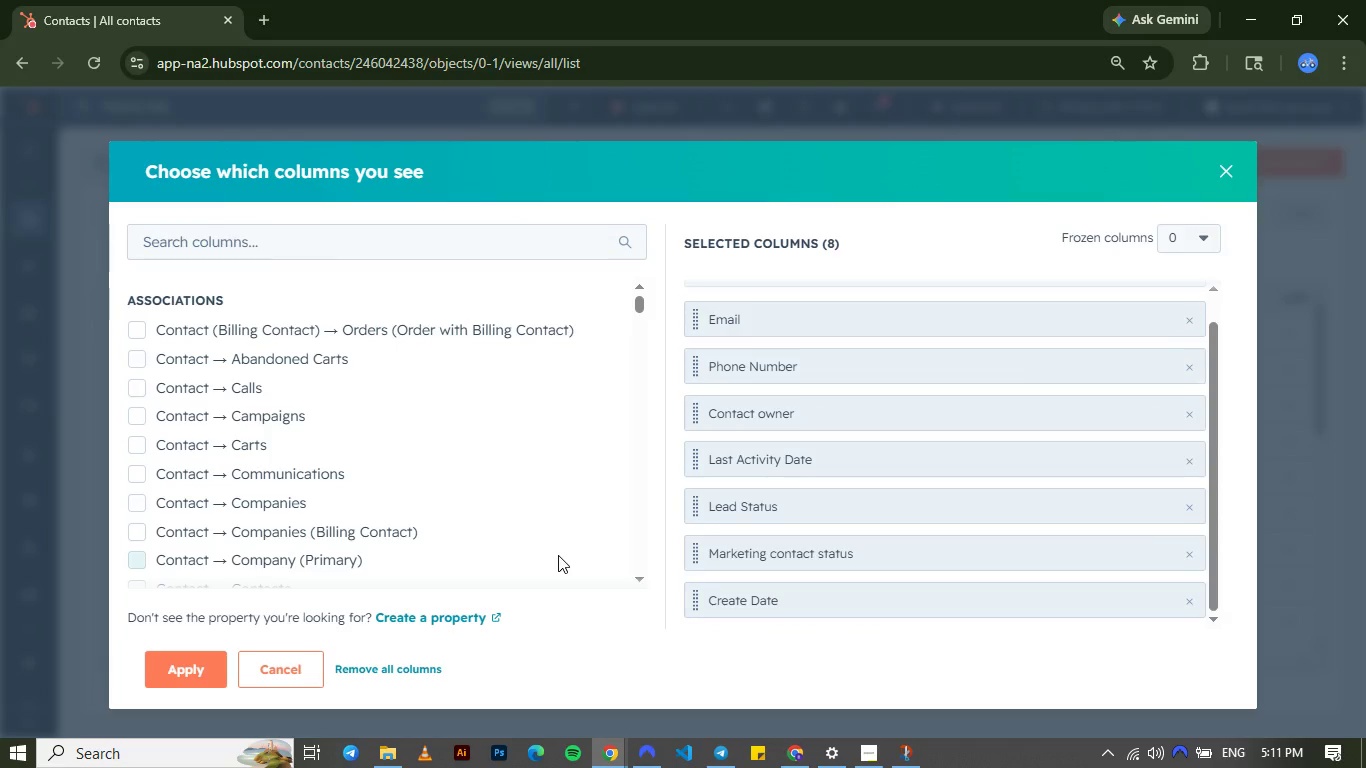 
scroll: coordinate [475, 299], scroll_direction: down, amount: 6.0
 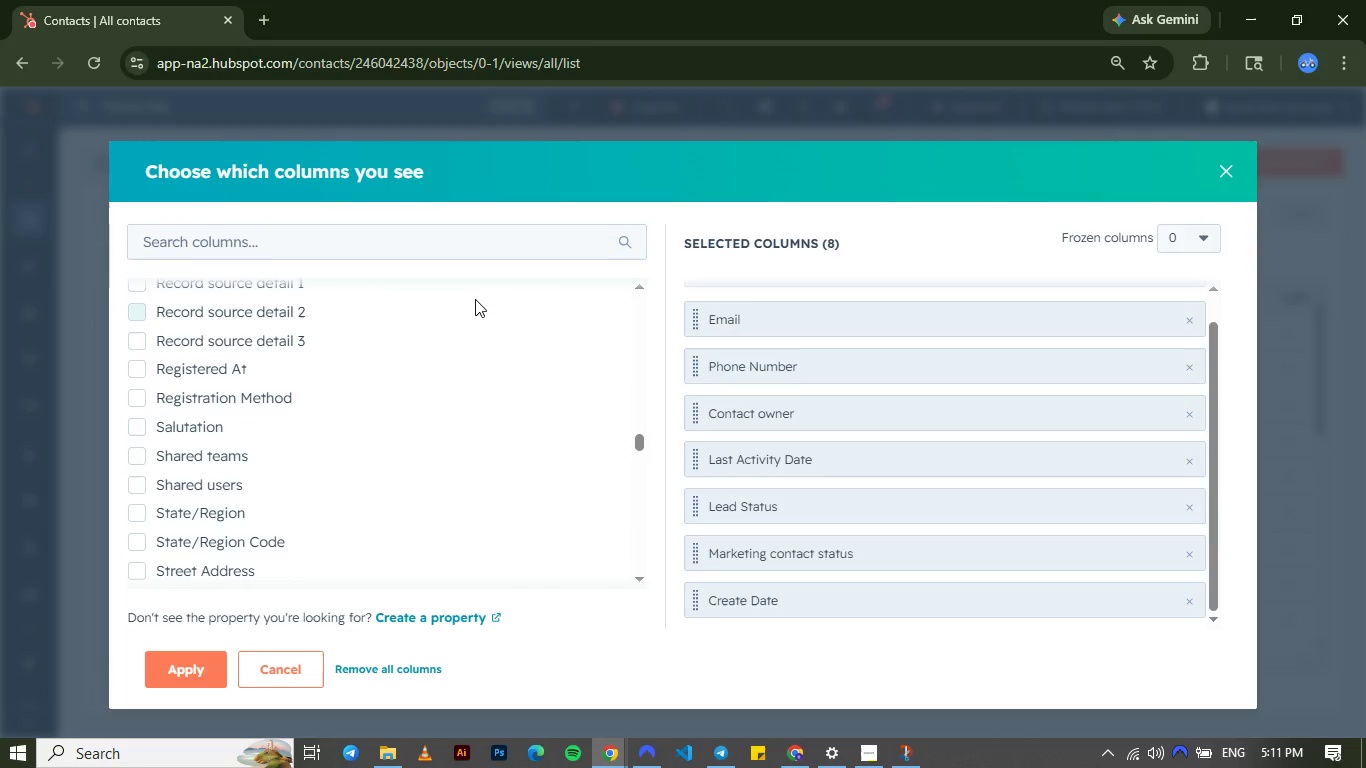 
scroll: coordinate [629, 339], scroll_direction: up, amount: 2.0
 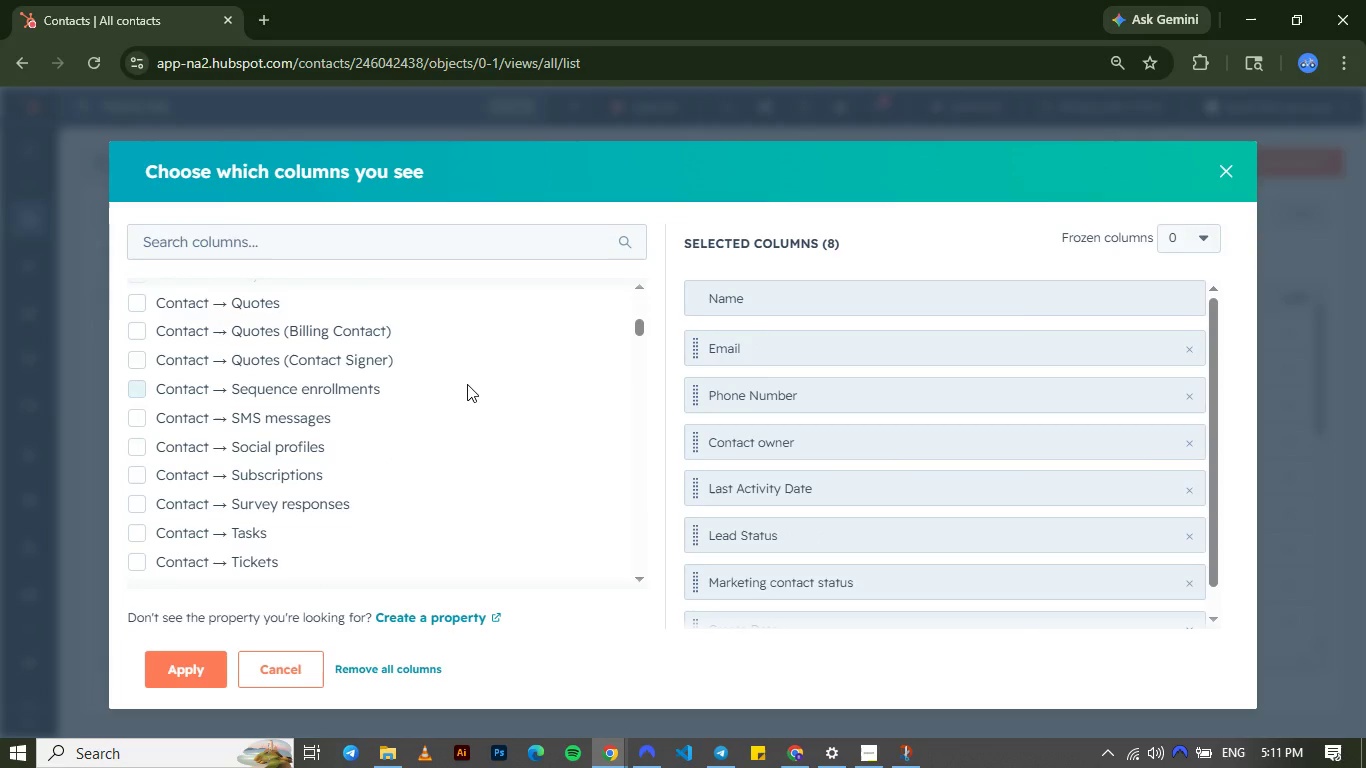 
wait(25.06)
 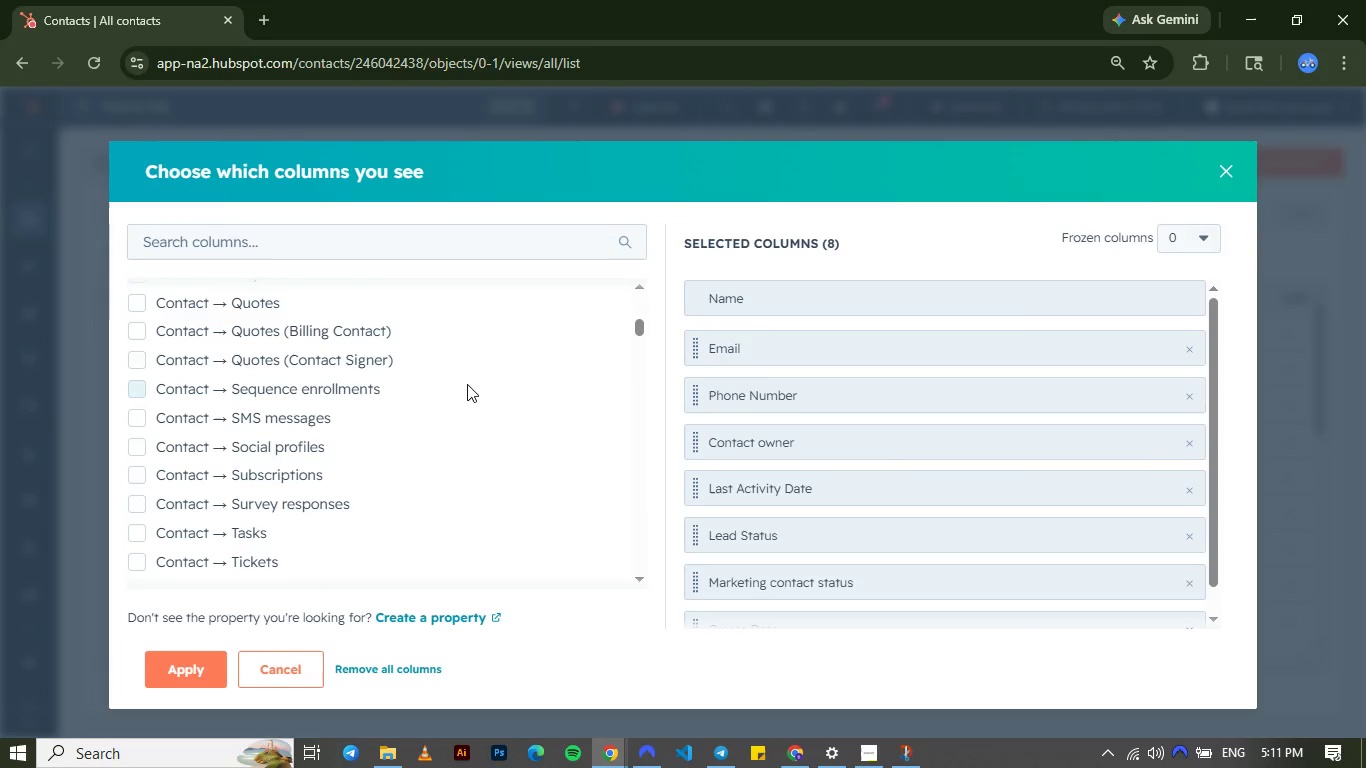 
left_click([291, 250])
 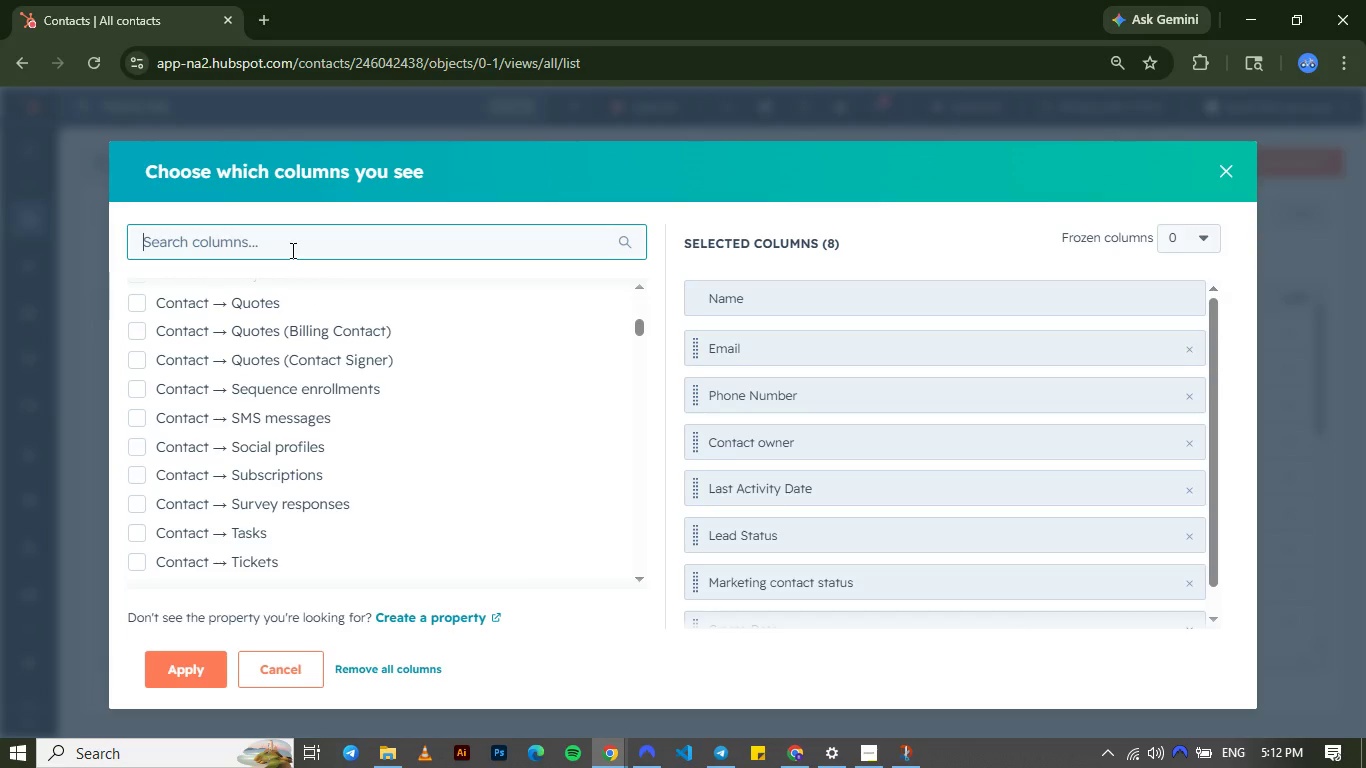 
type(orig)
 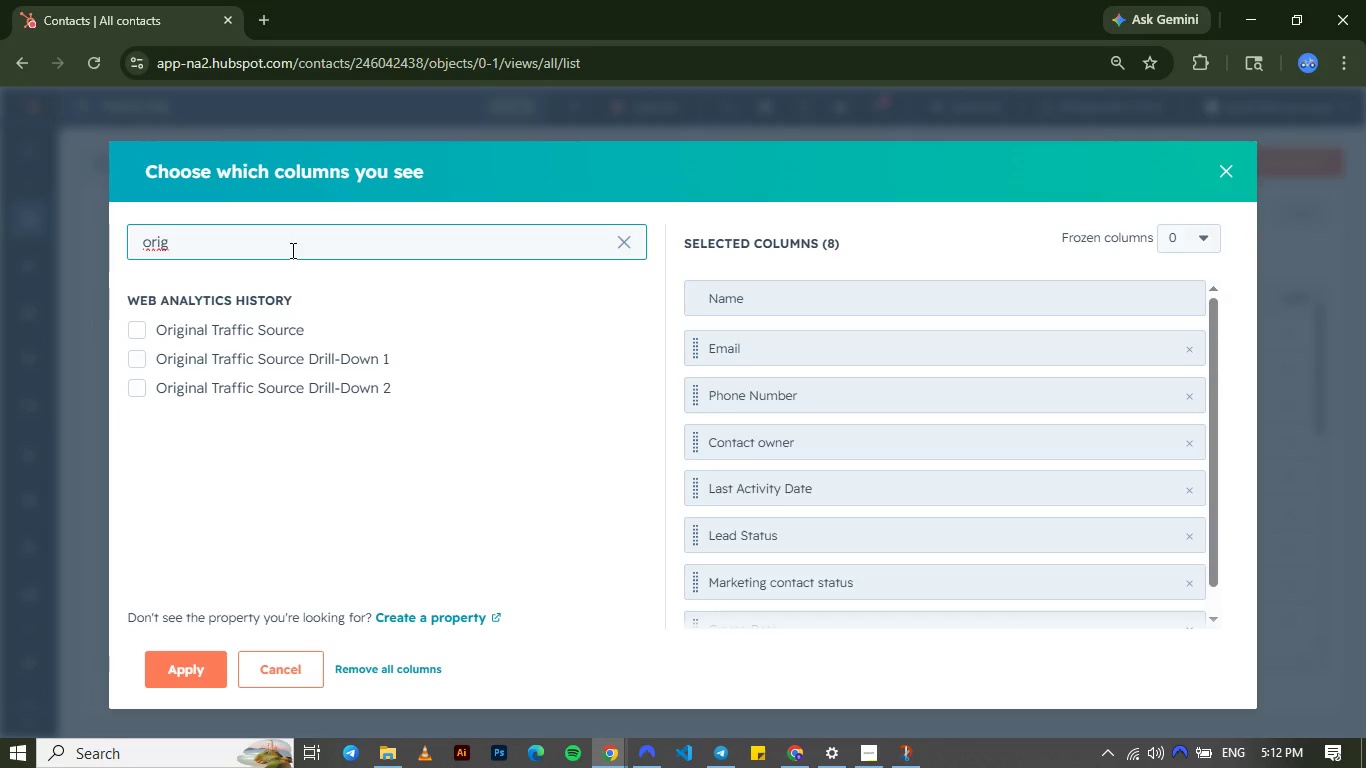 
wait(24.95)
 